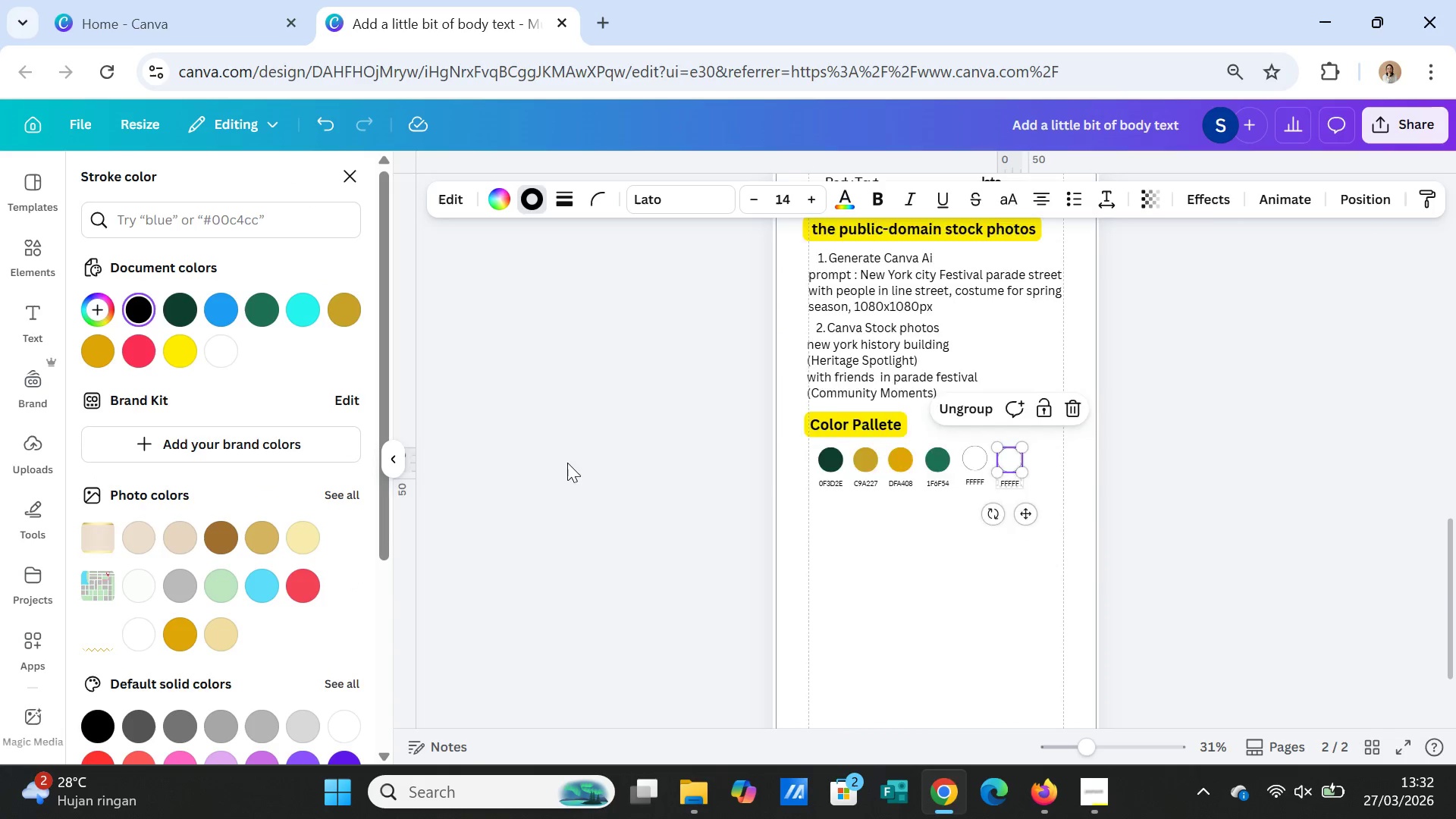 
scroll: coordinate [593, 468], scroll_direction: up, amount: 6.0
 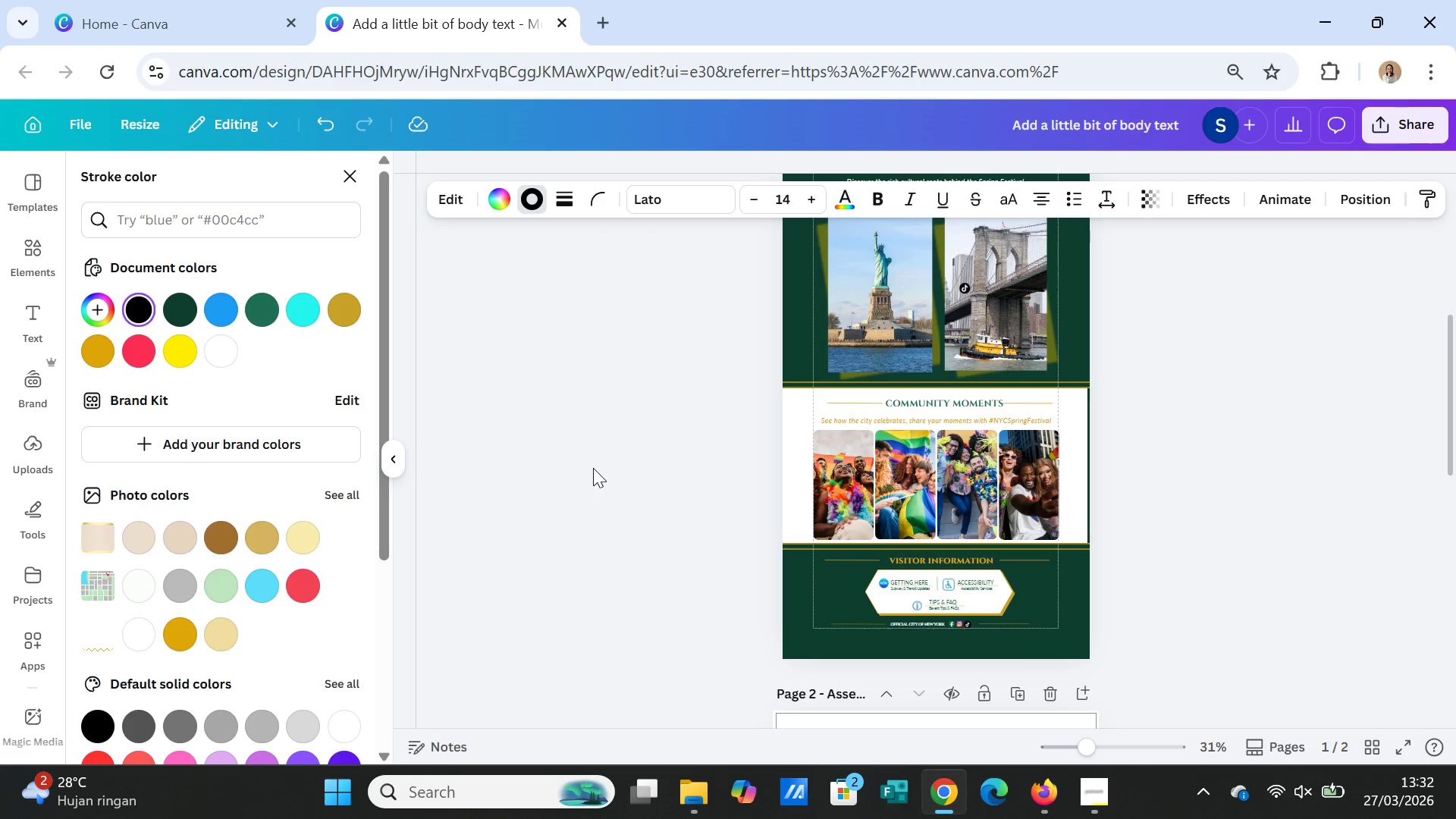 
wait(5.12)
 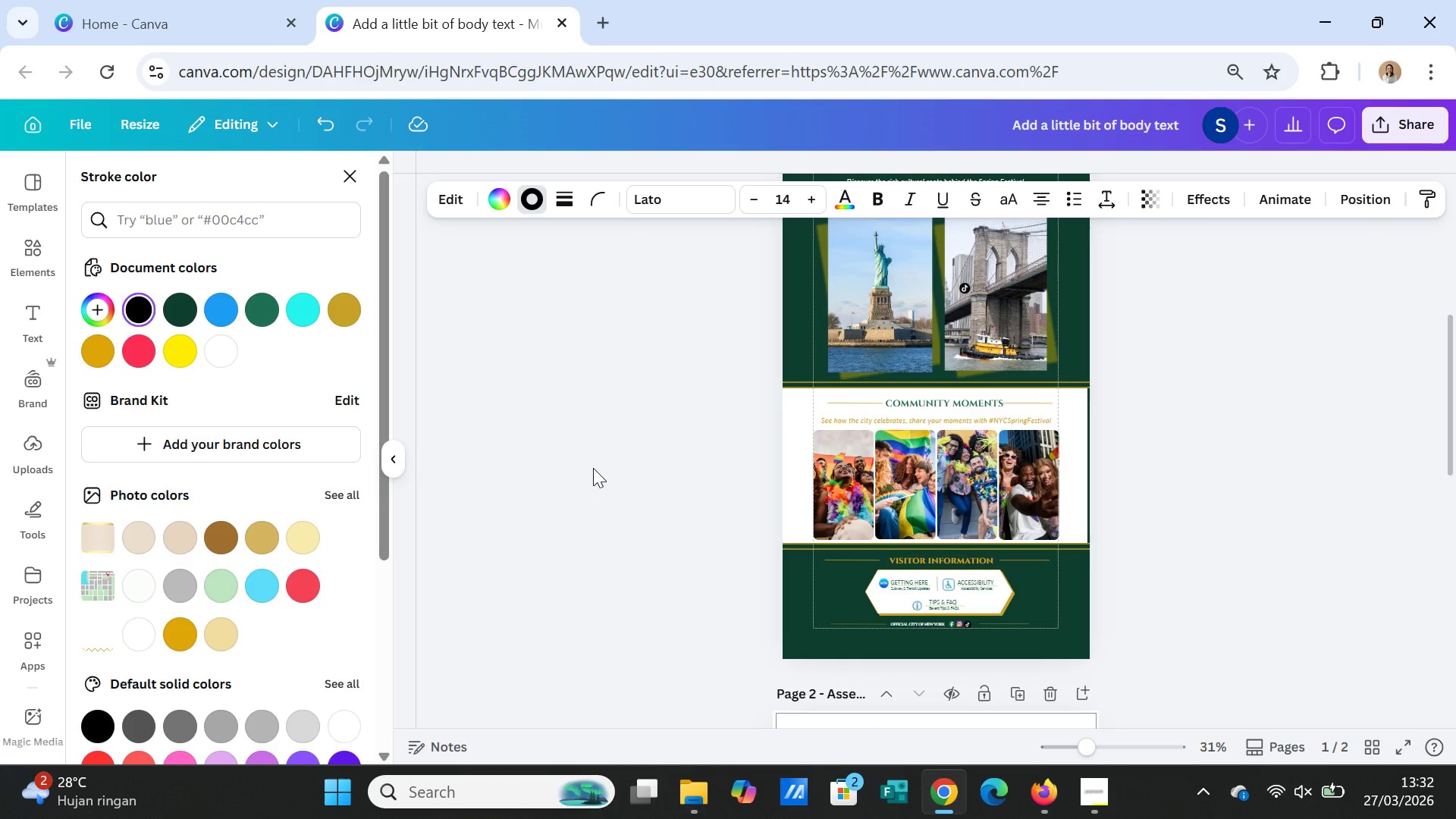 
scroll: coordinate [593, 468], scroll_direction: up, amount: 3.0
 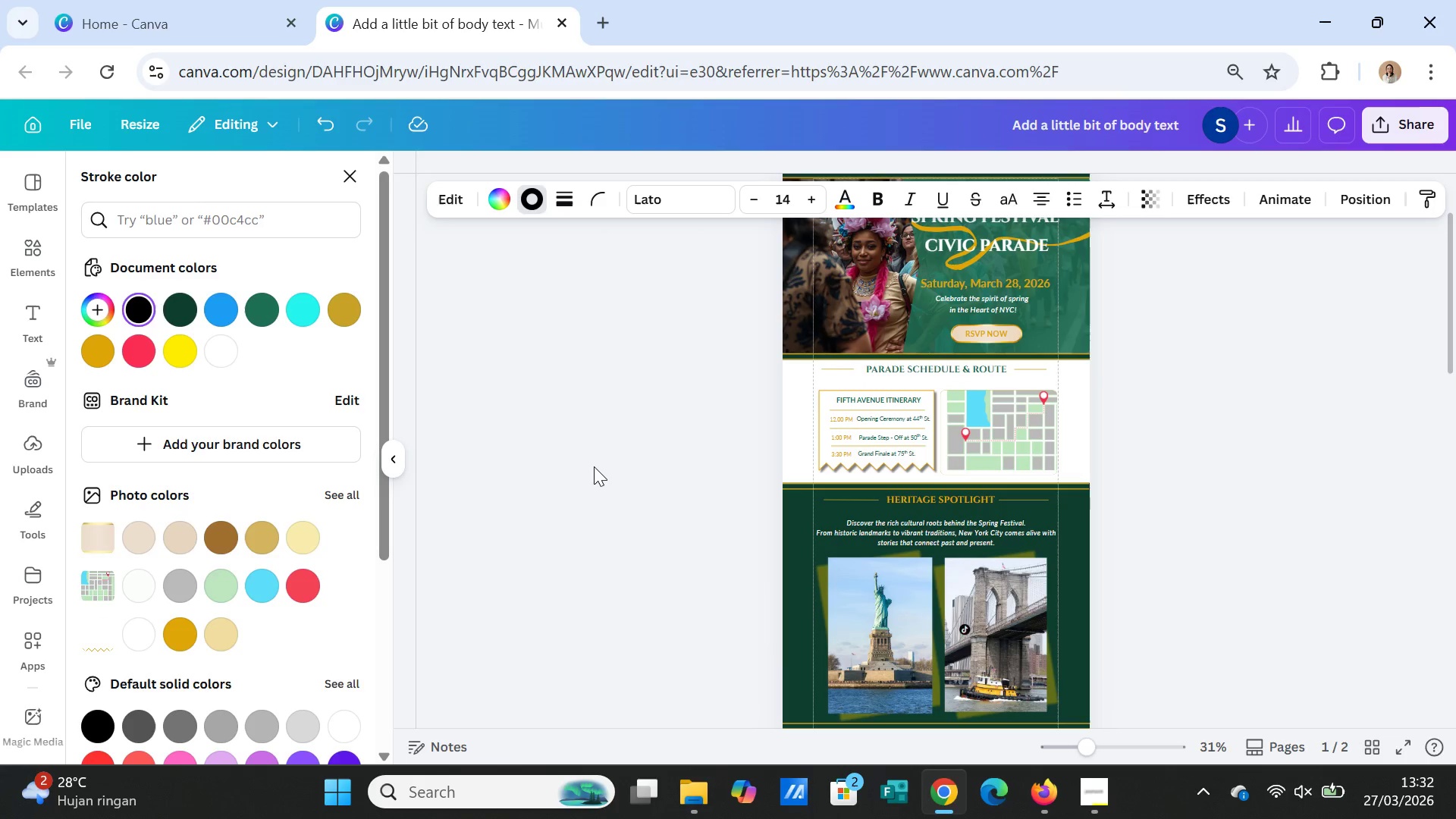 
scroll: coordinate [595, 464], scroll_direction: down, amount: 10.0
 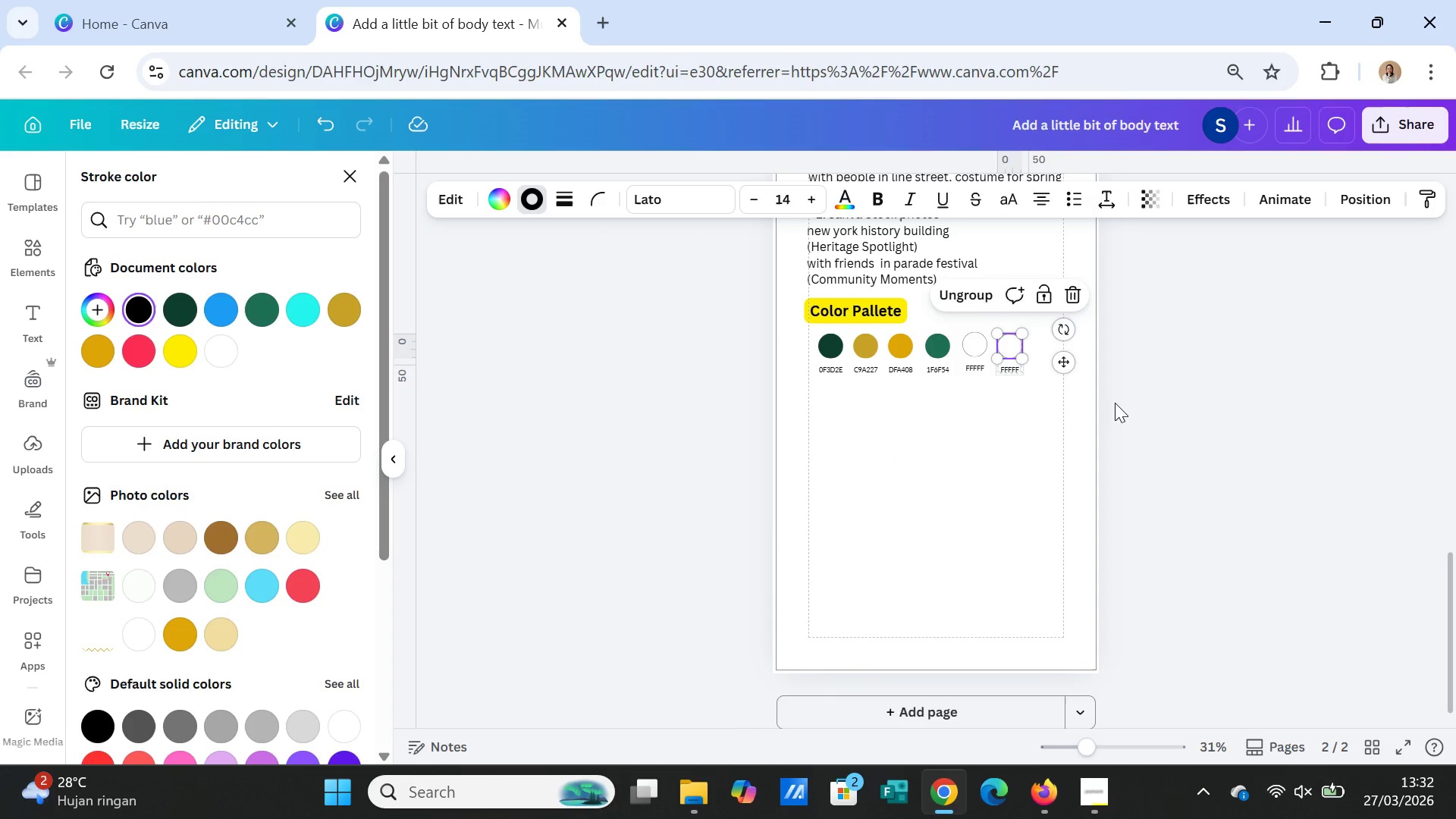 
wait(9.72)
 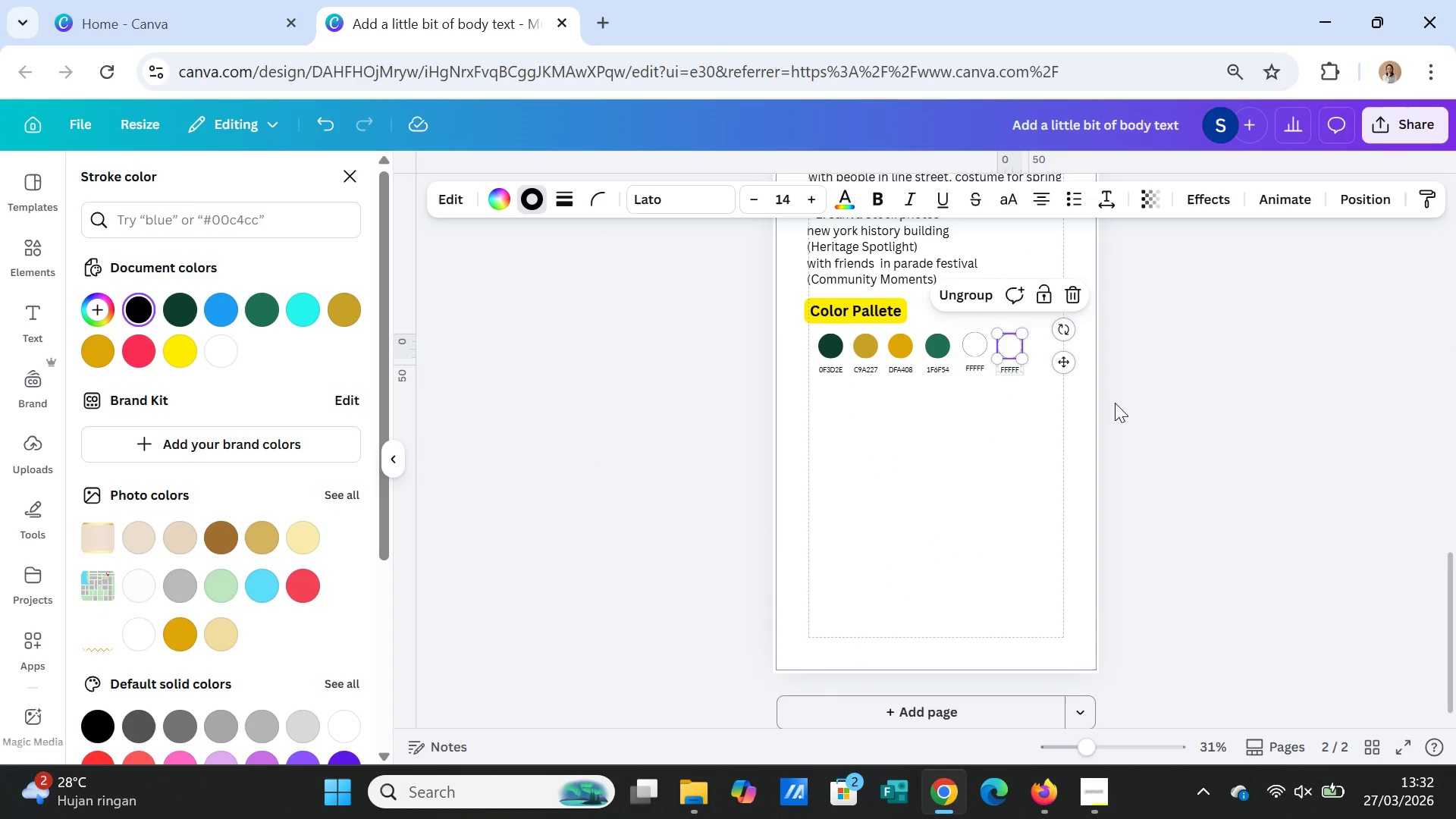 
key(Delete)
 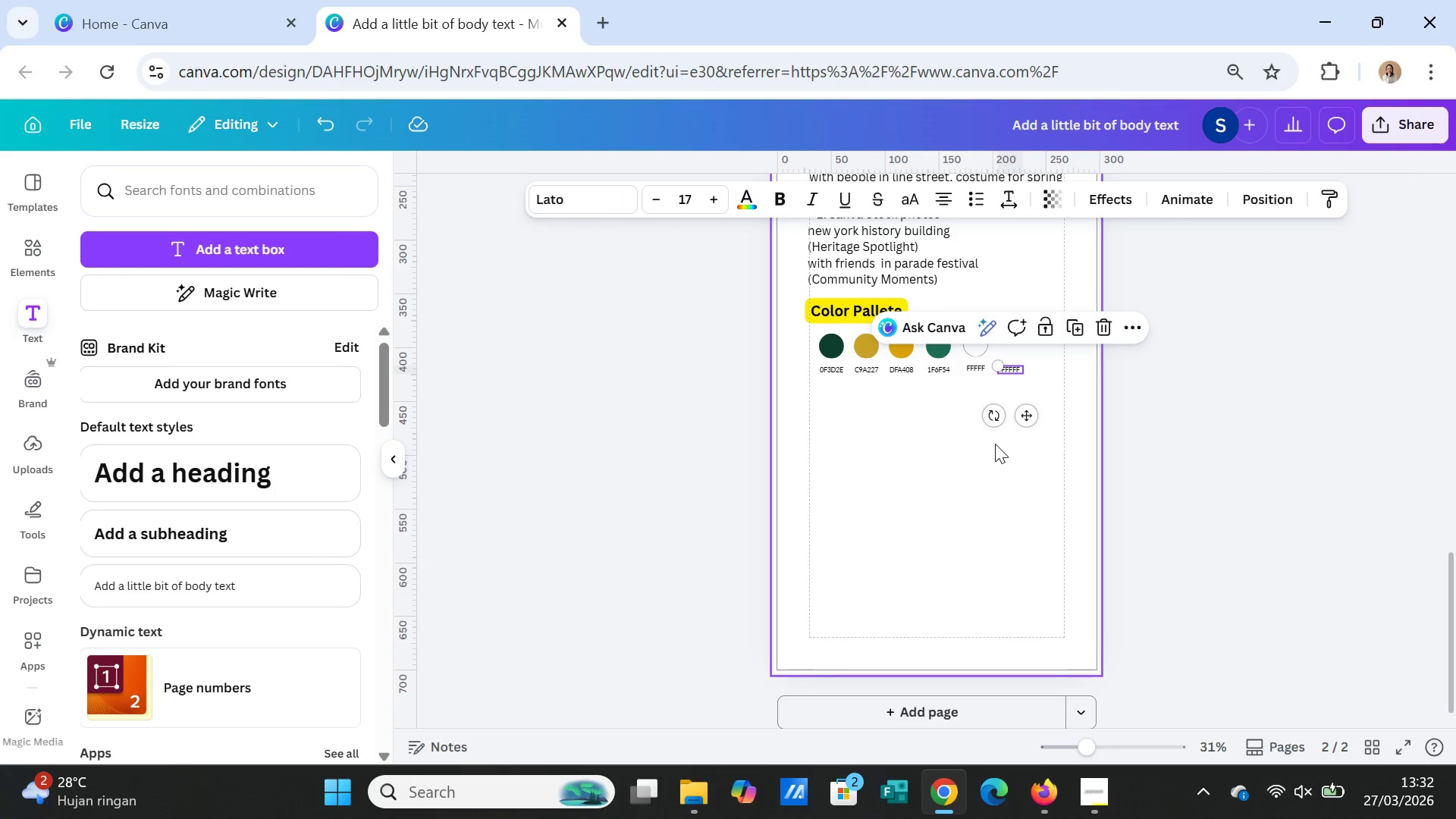 
key(Delete)
 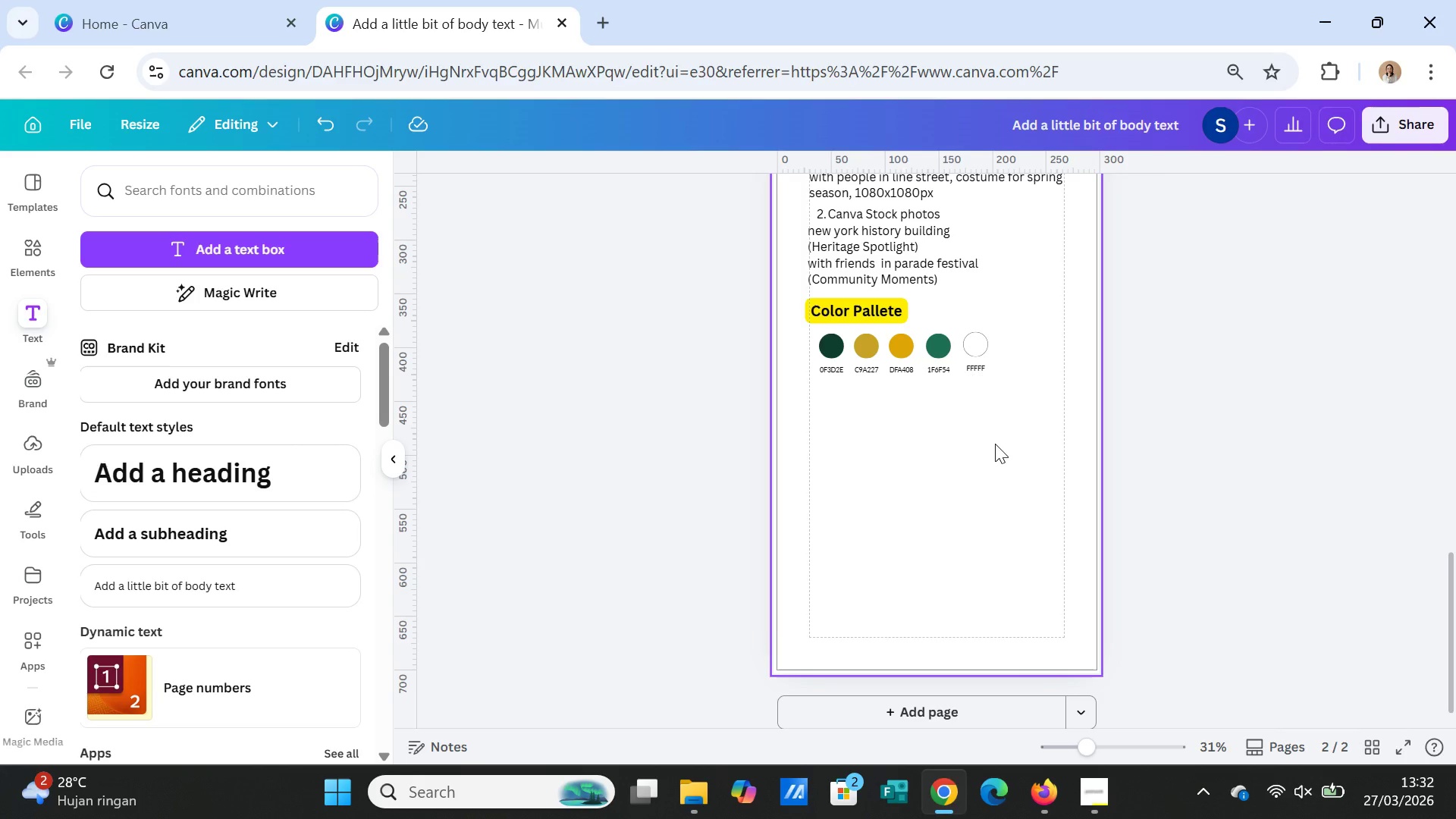 
left_click([995, 444])
 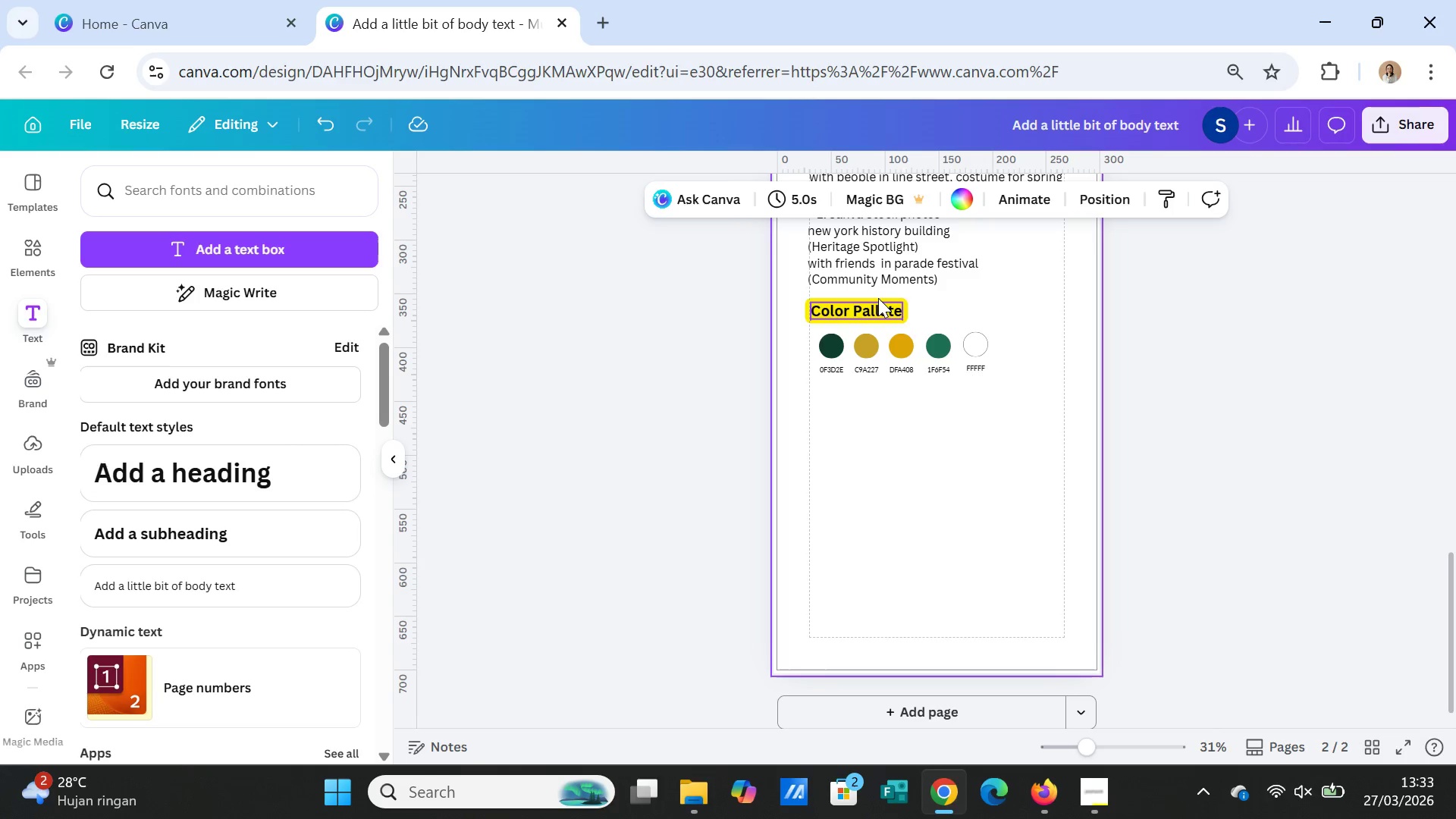 
left_click([858, 303])
 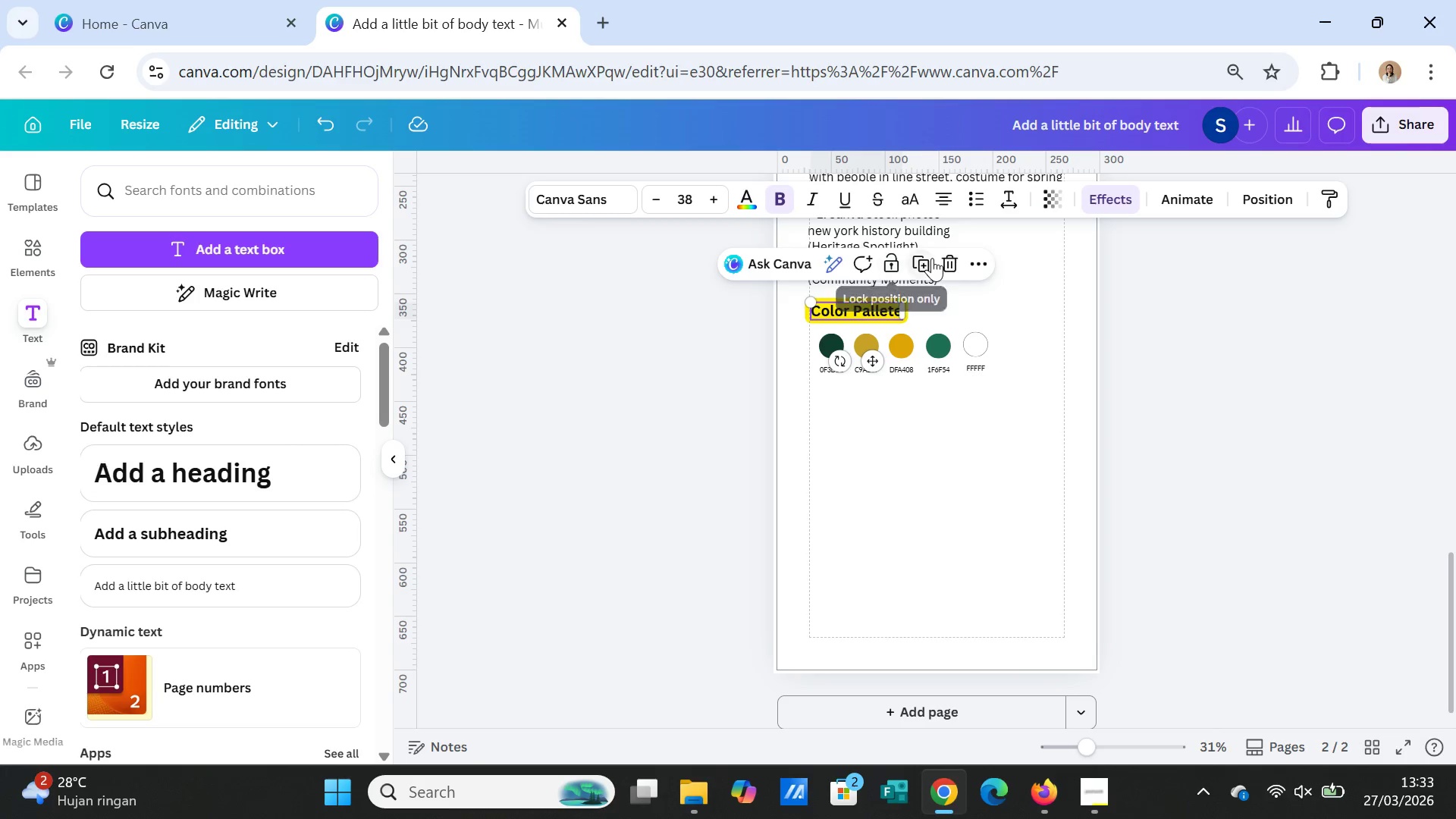 
left_click([932, 258])
 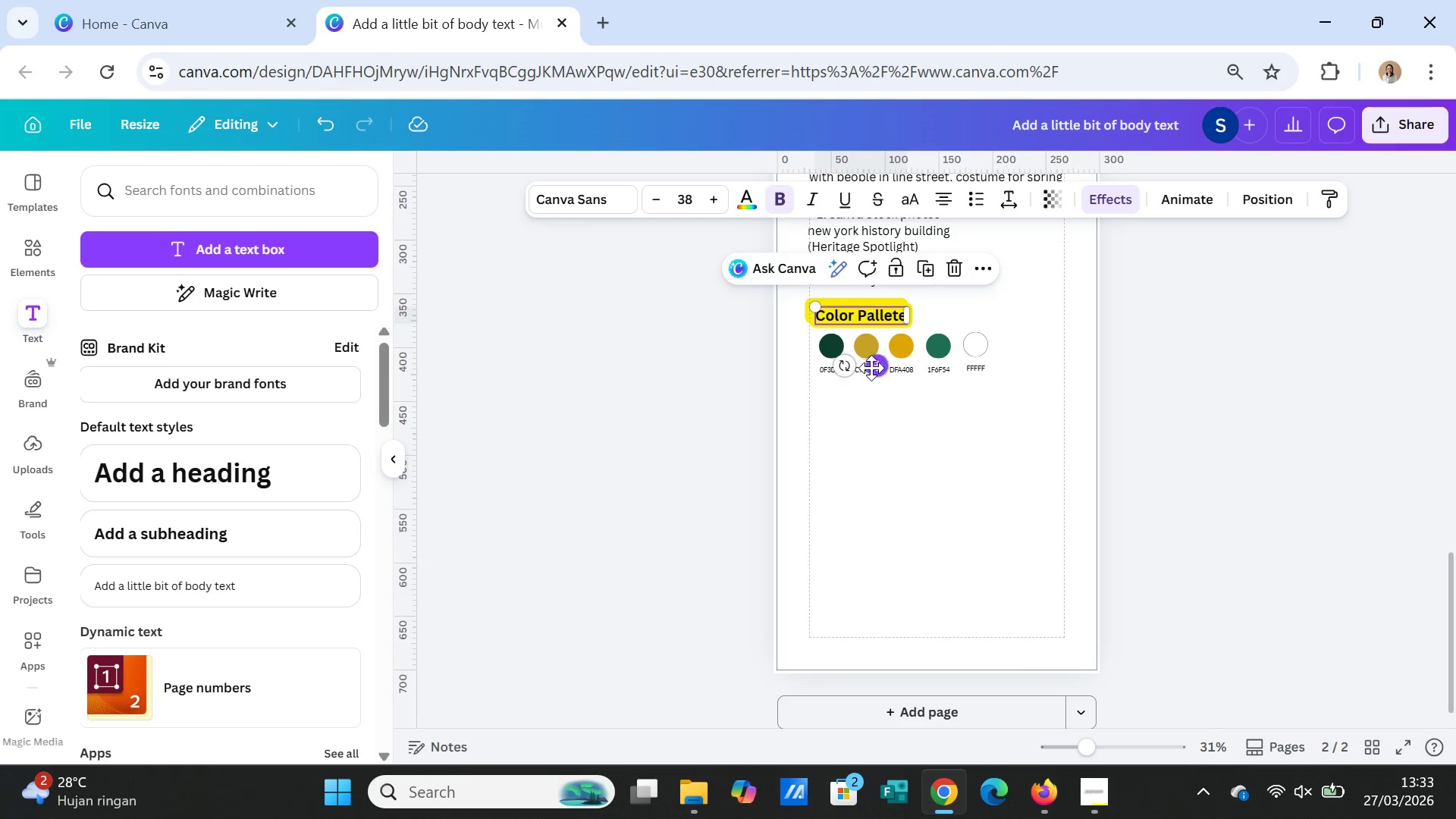 
left_click_drag(start_coordinate=[871, 368], to_coordinate=[870, 468])
 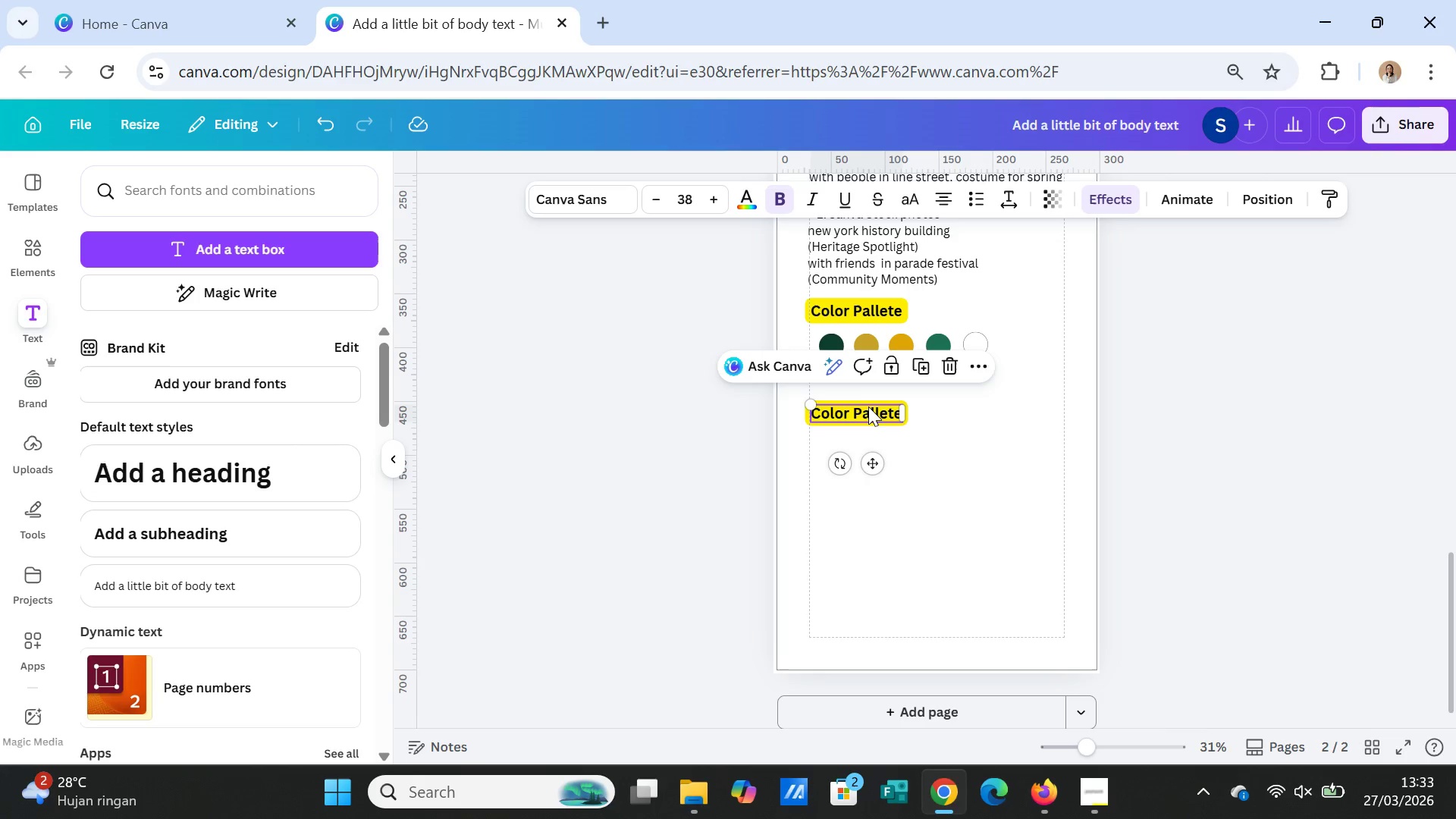 
left_click([868, 406])
 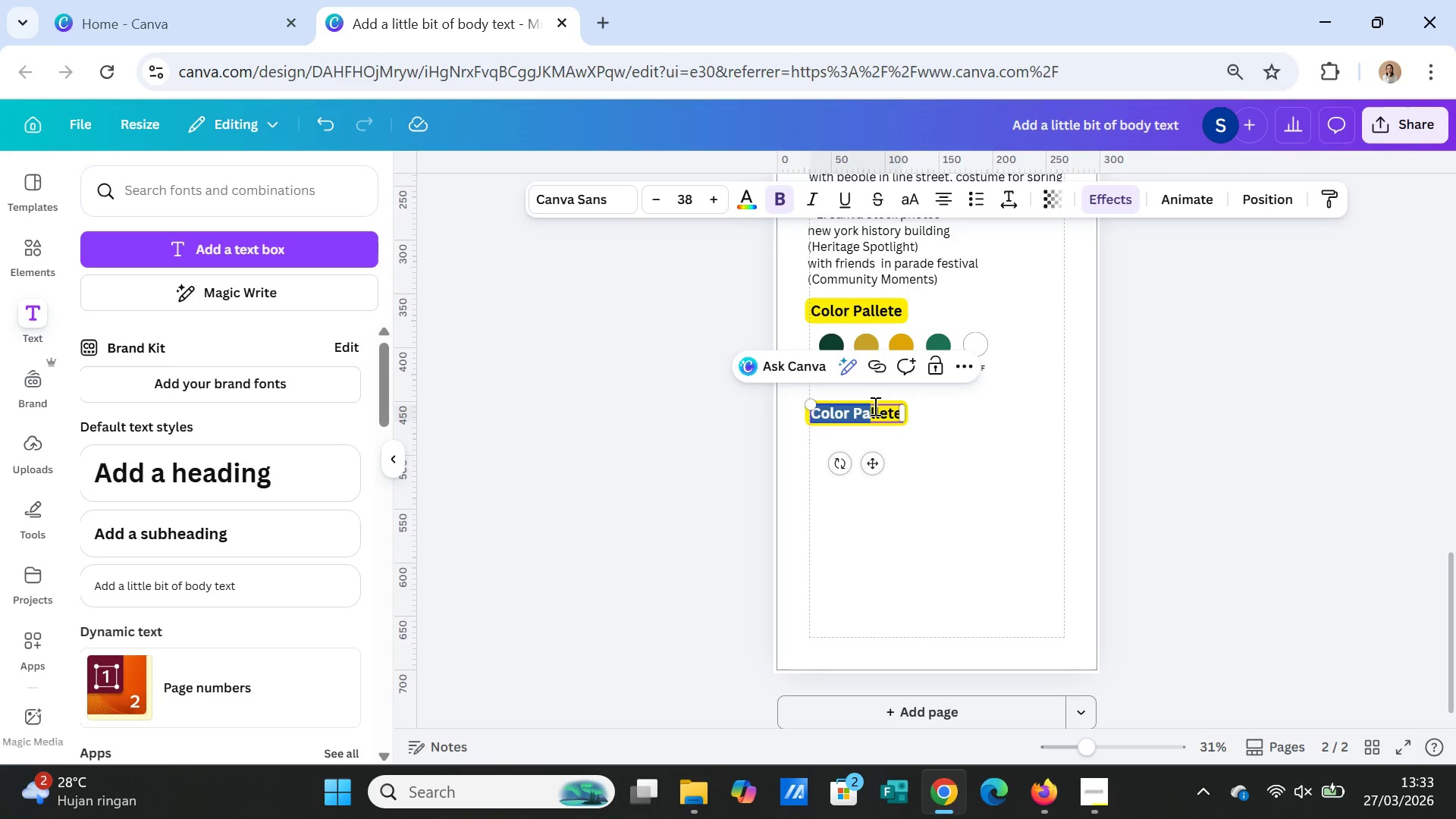 
left_click([874, 406])
 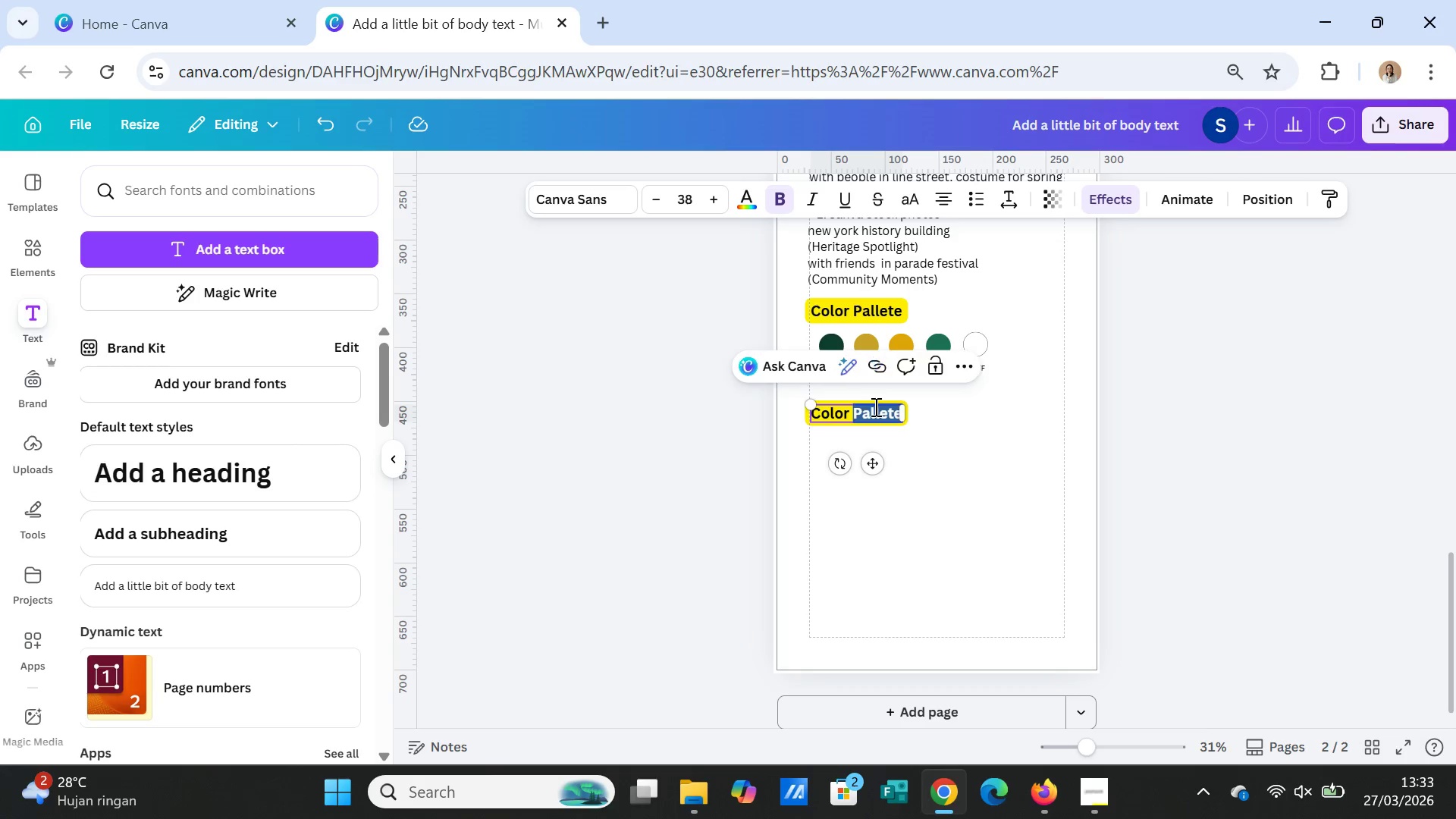 
triple_click([874, 406])
 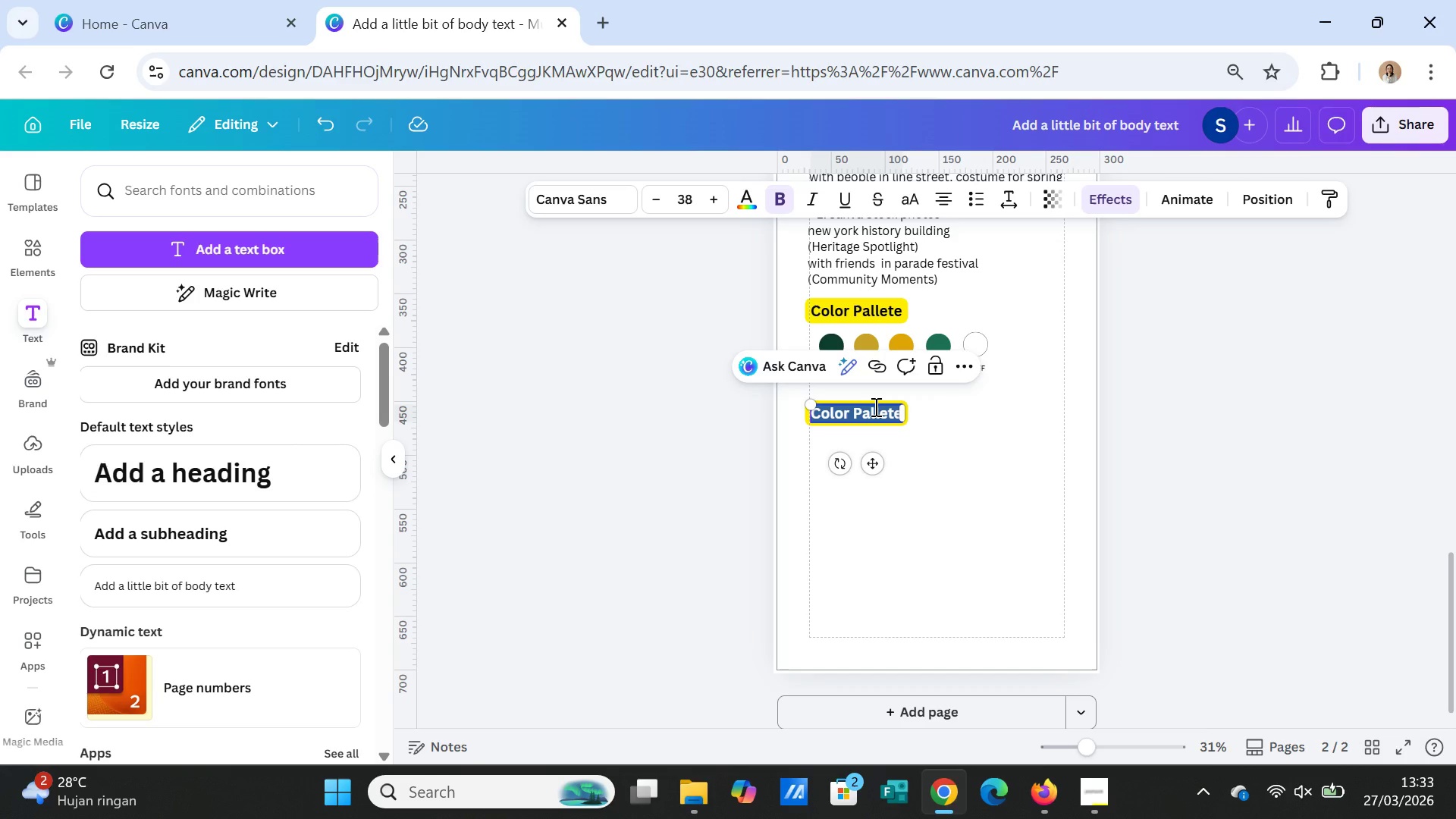 
type(Eelement)
 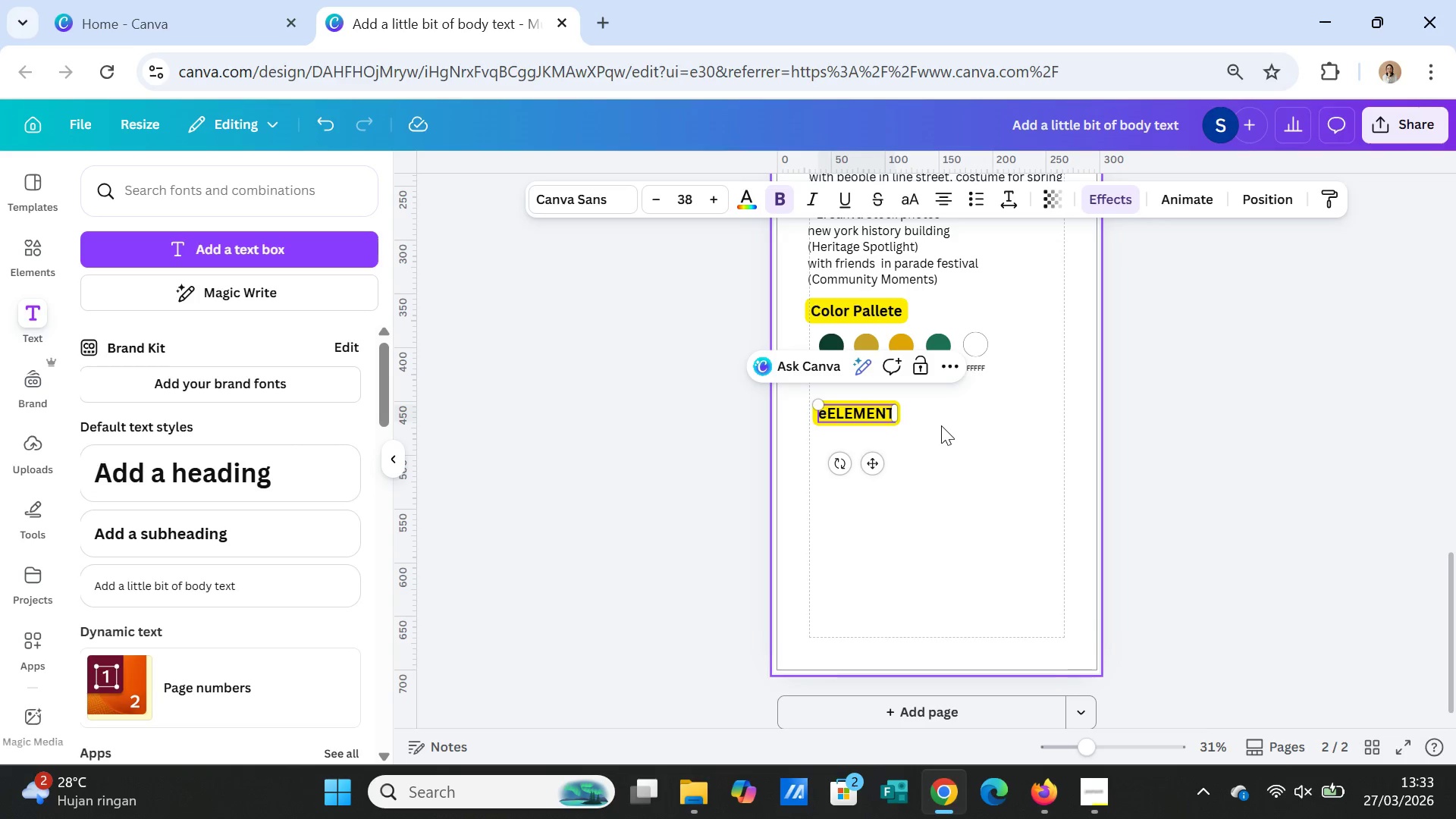 
type(S )
key(Backspace)
key(Backspace)
key(Backspace)
key(Backspace)
key(Backspace)
key(Backspace)
key(Backspace)
key(Backspace)
key(Backspace)
key(Backspace)
type(Elements)
 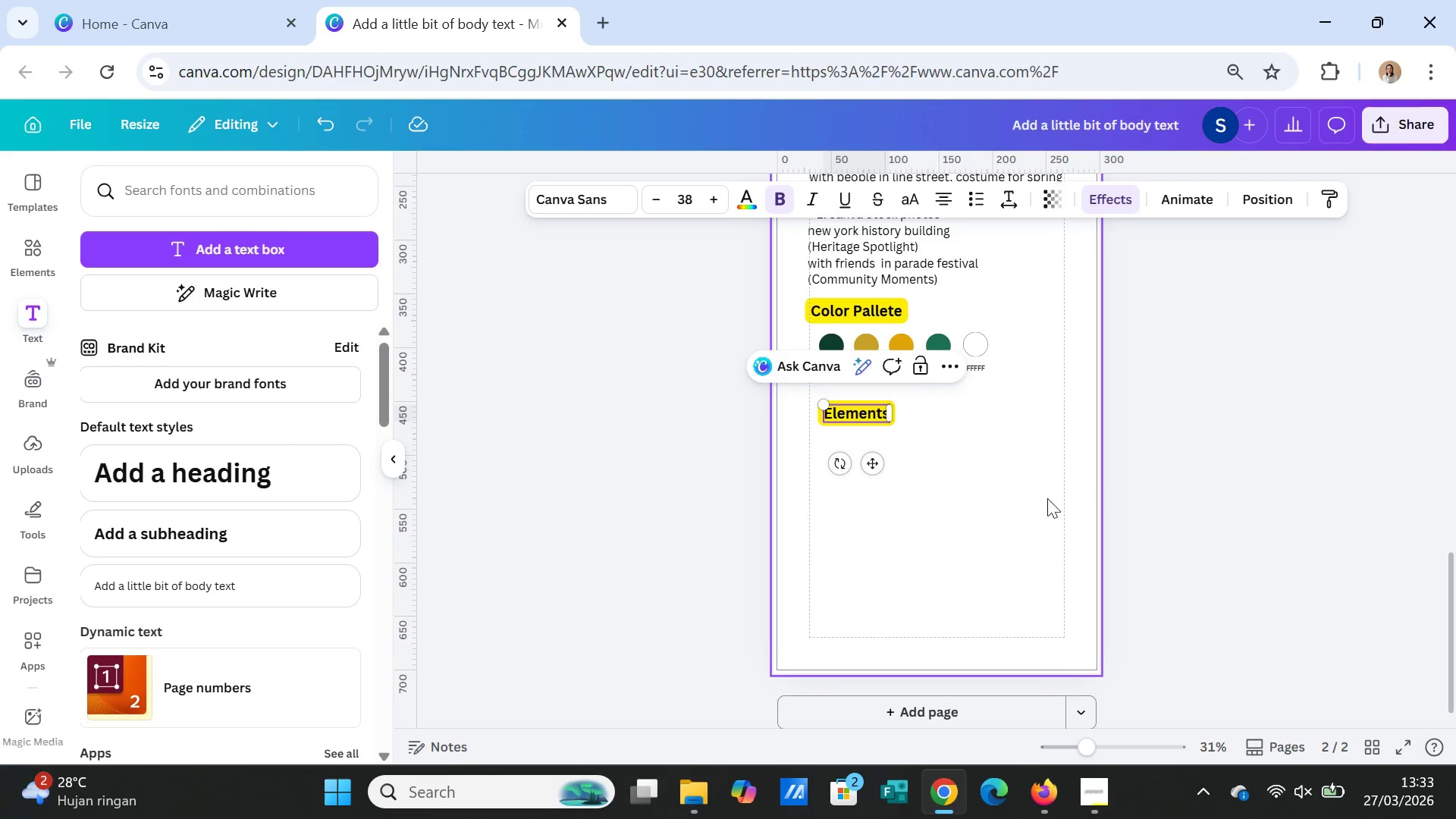 
left_click([947, 487])
 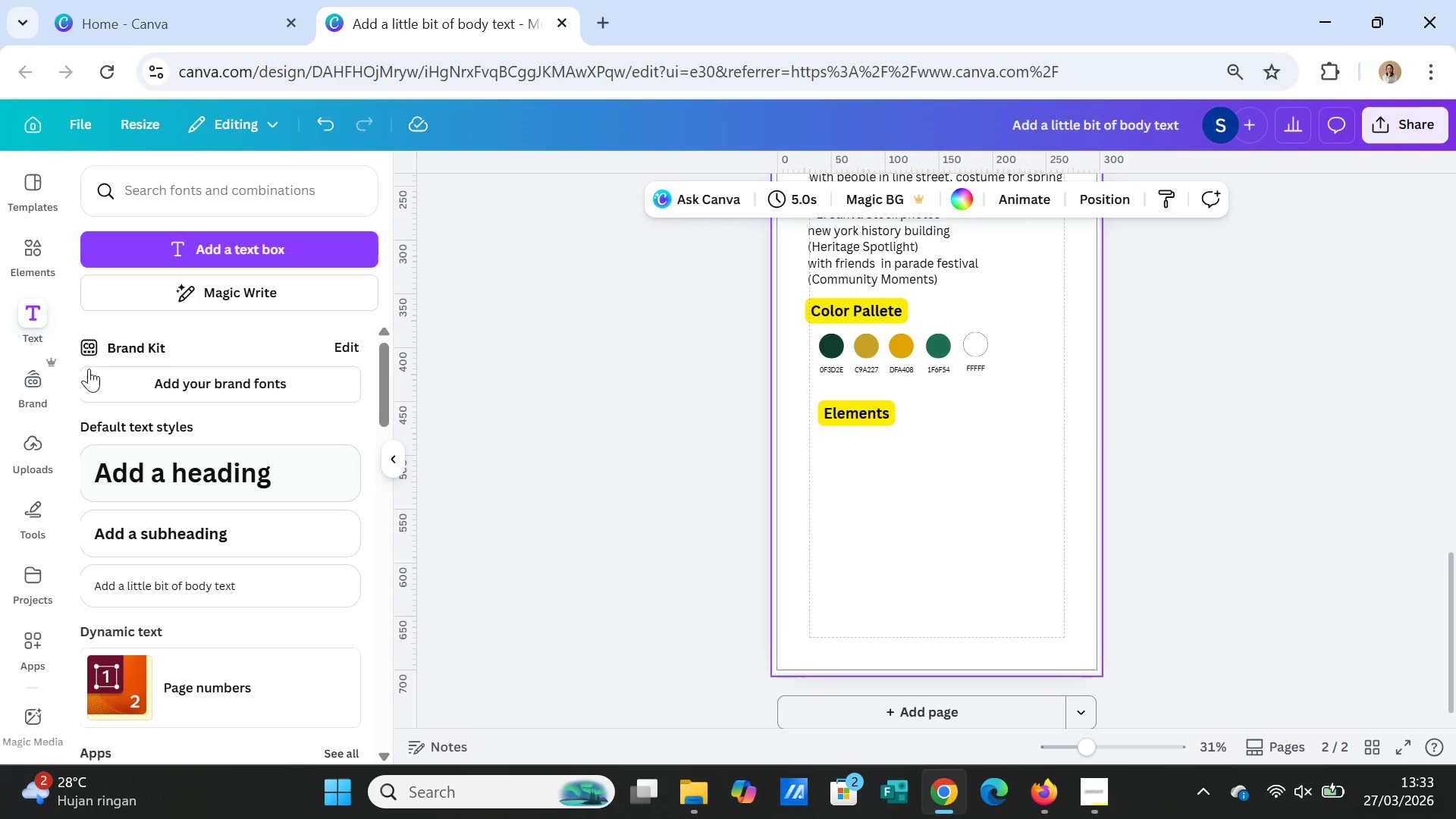 
left_click([33, 264])
 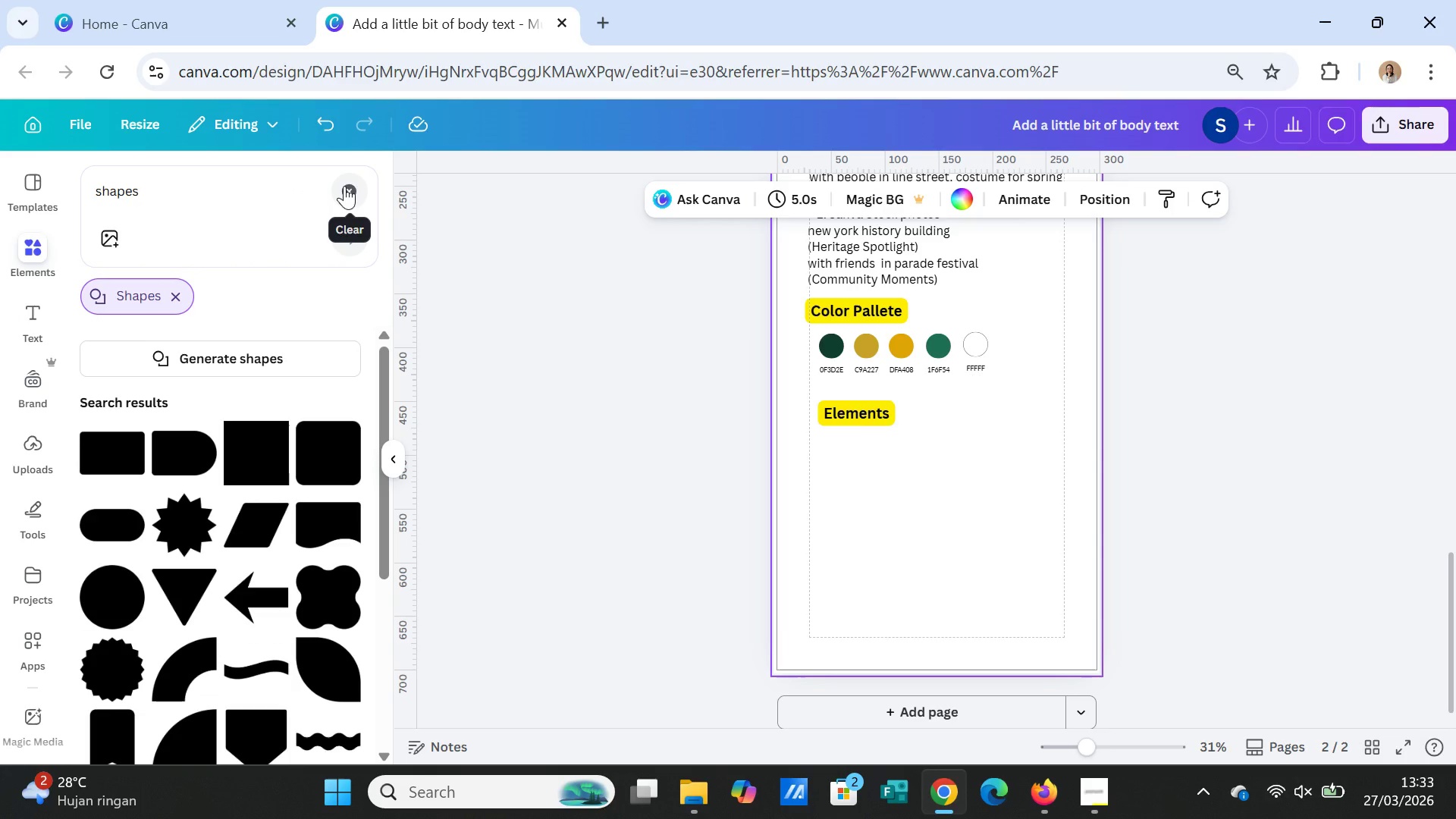 
left_click([344, 186])
 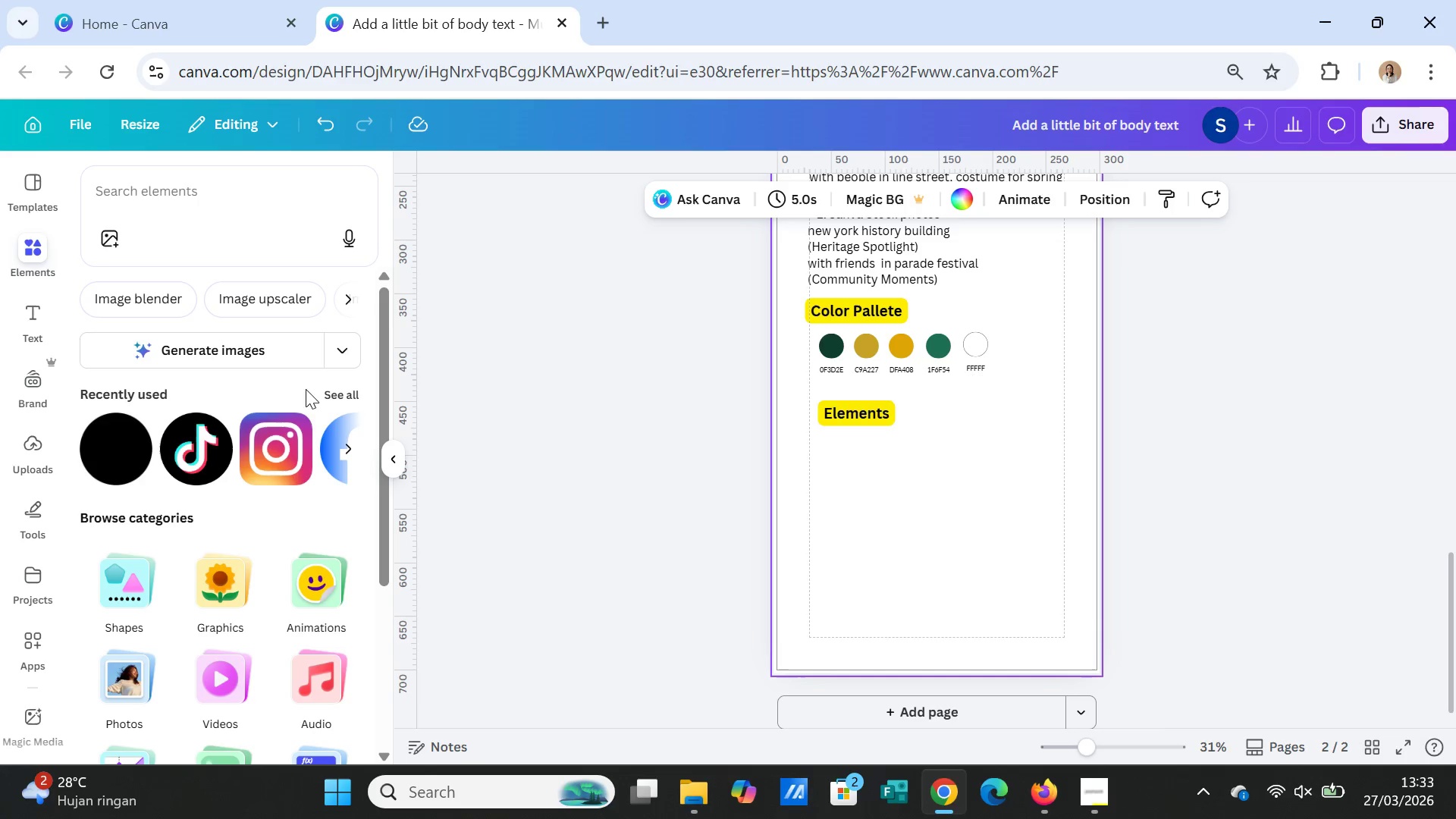 
left_click([340, 391])
 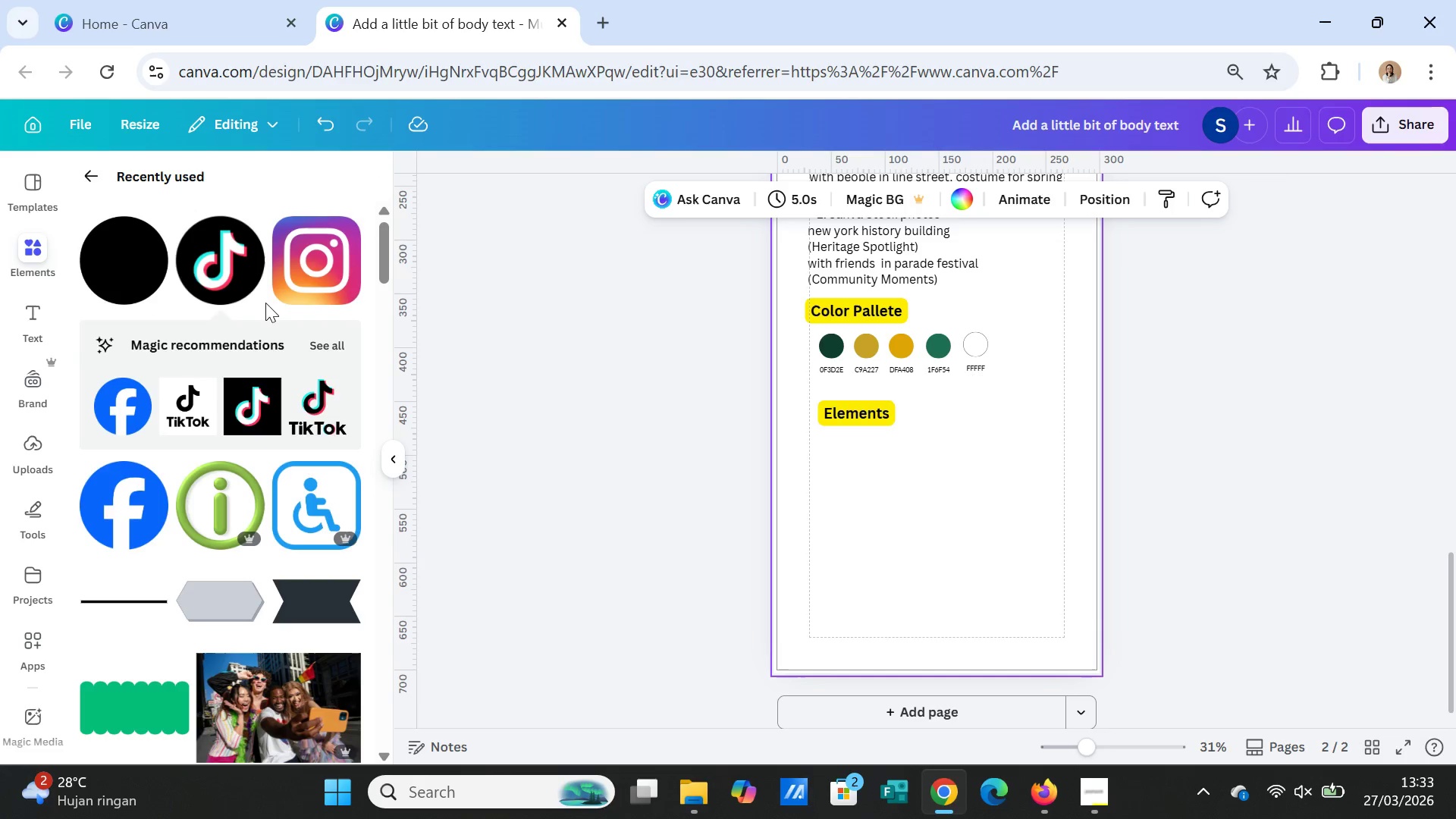 
left_click([231, 271])
 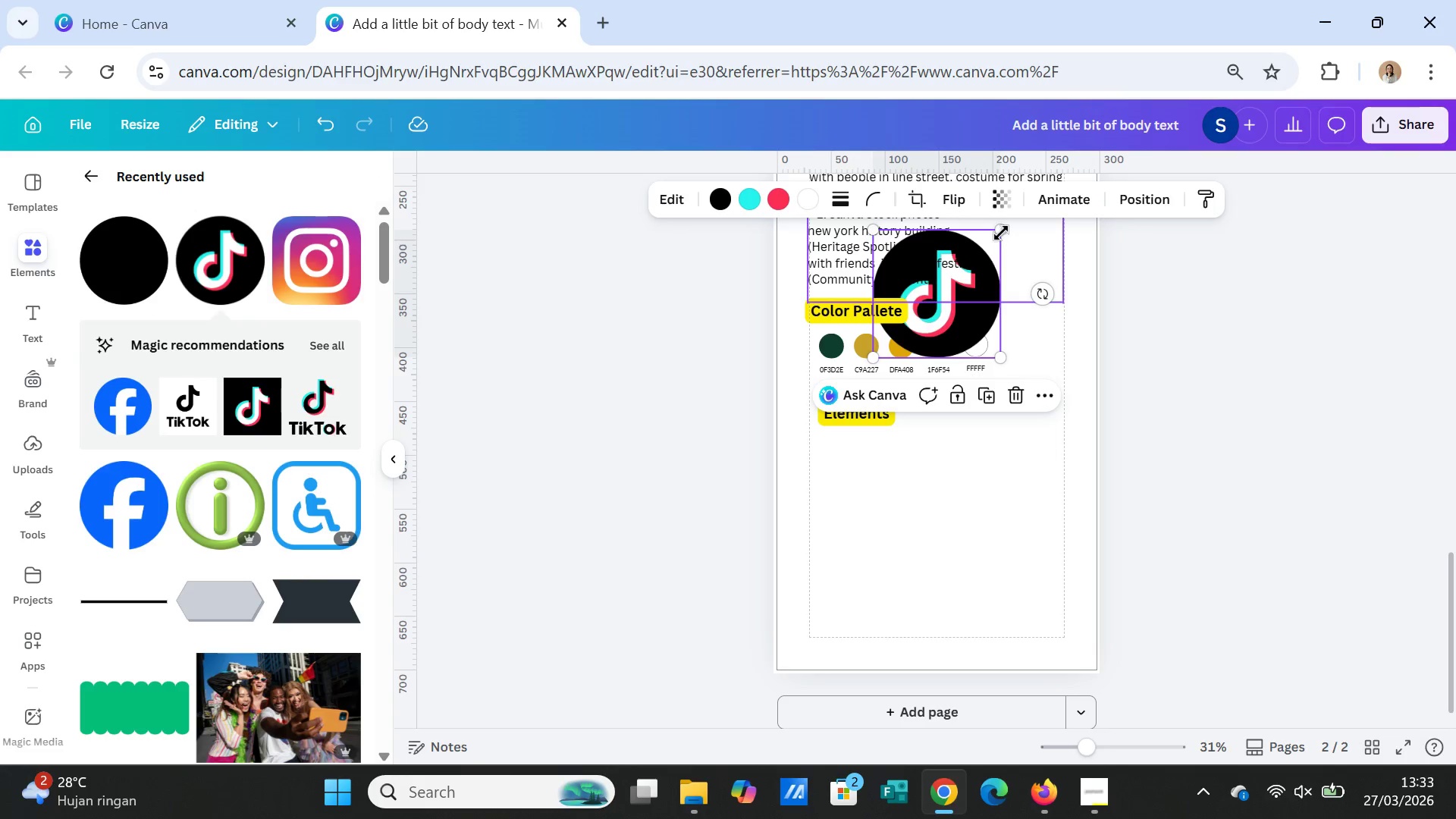 
left_click_drag(start_coordinate=[1001, 232], to_coordinate=[920, 356])
 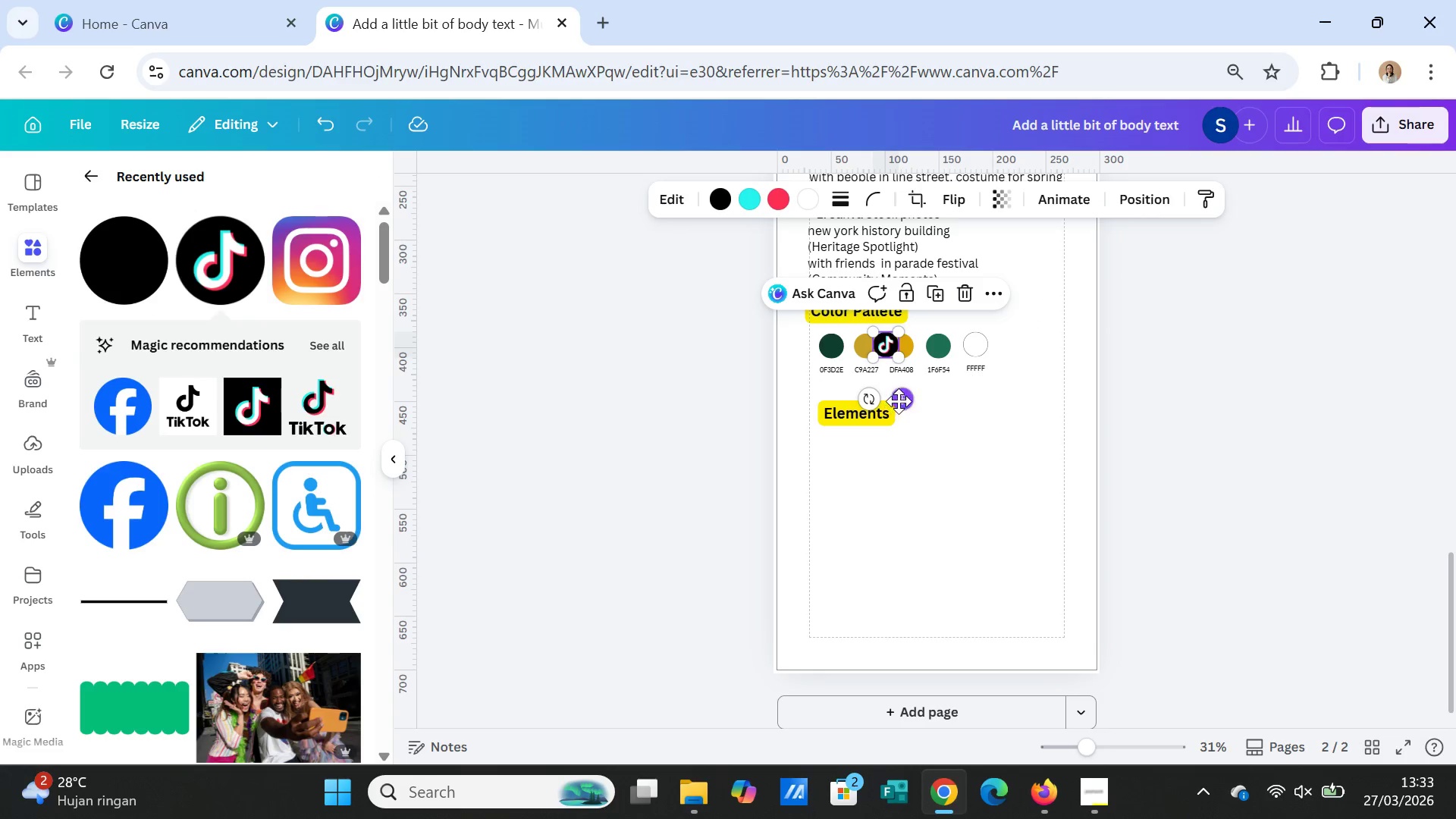 
left_click_drag(start_coordinate=[899, 400], to_coordinate=[847, 507])
 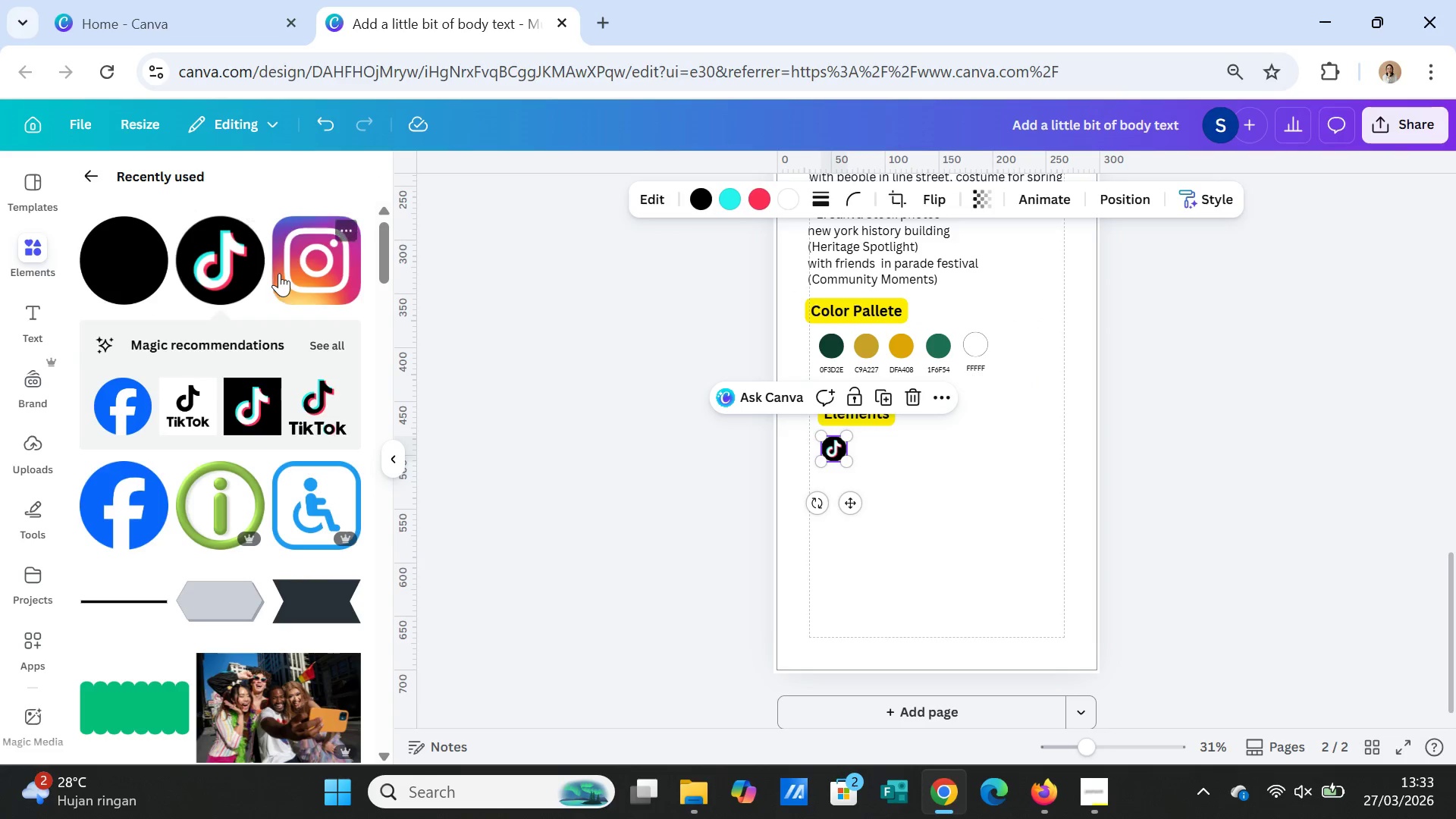 
left_click([300, 271])
 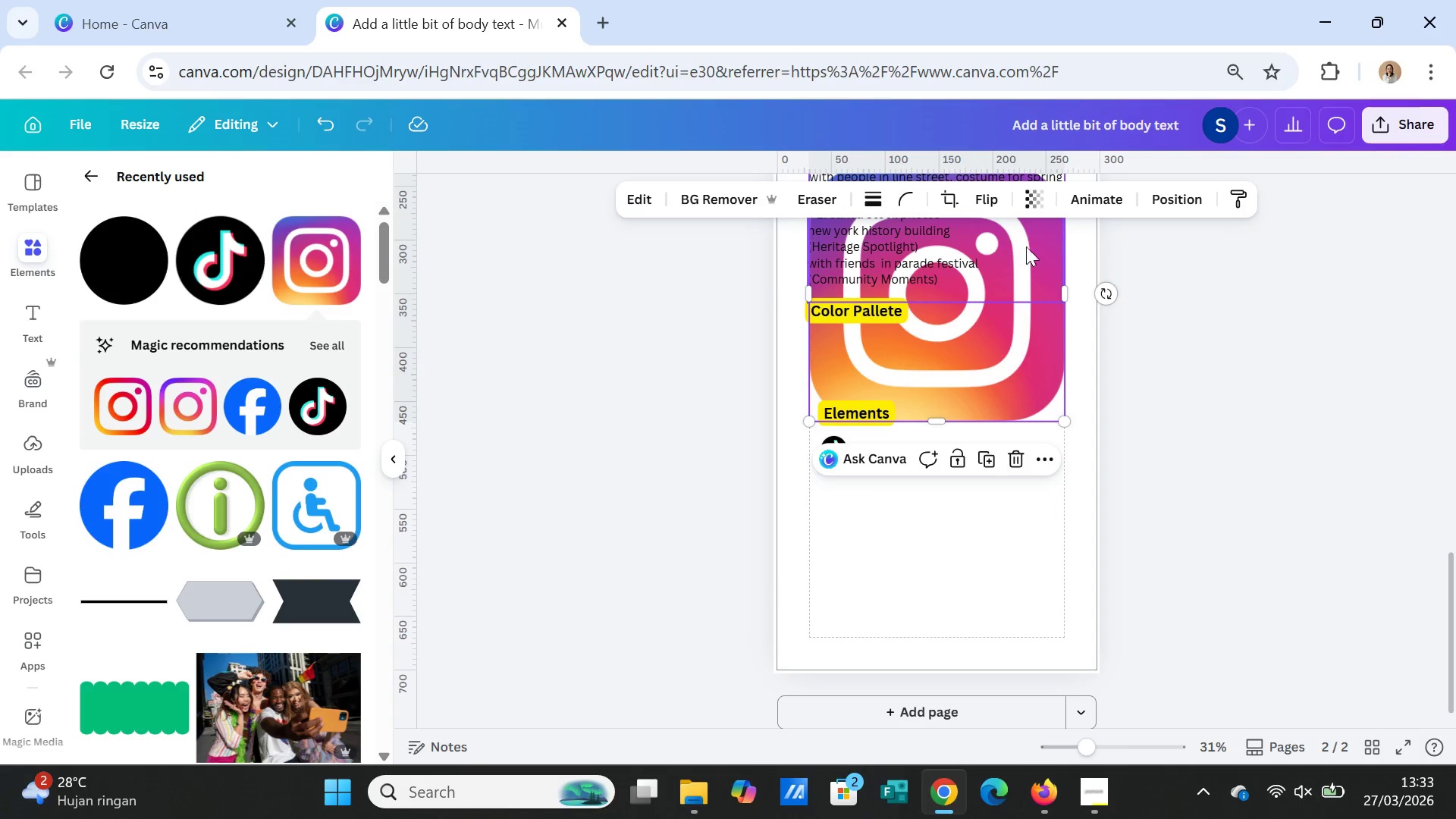 
scroll: coordinate [1049, 307], scroll_direction: up, amount: 1.0
 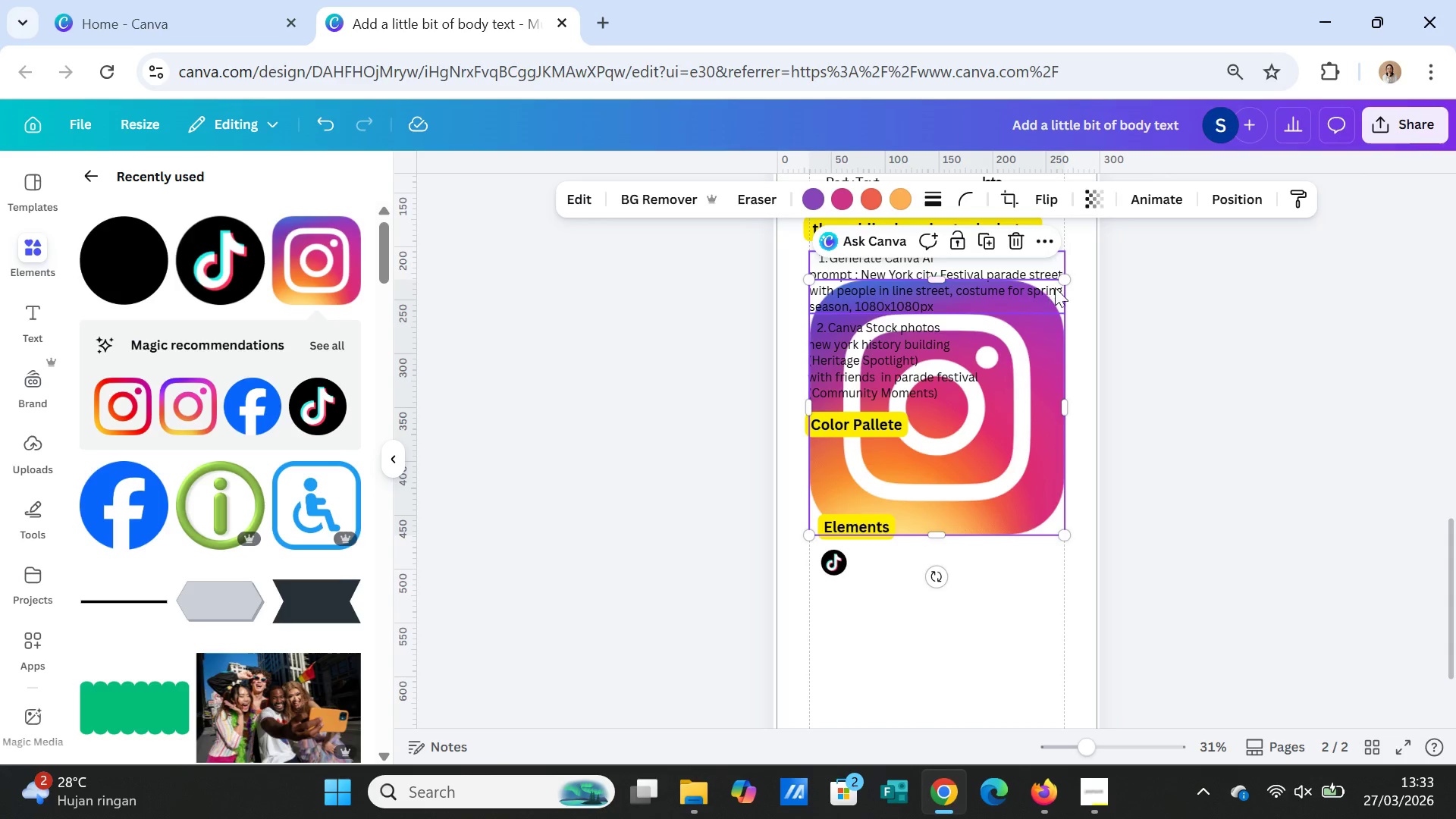 
left_click_drag(start_coordinate=[1061, 282], to_coordinate=[825, 513])
 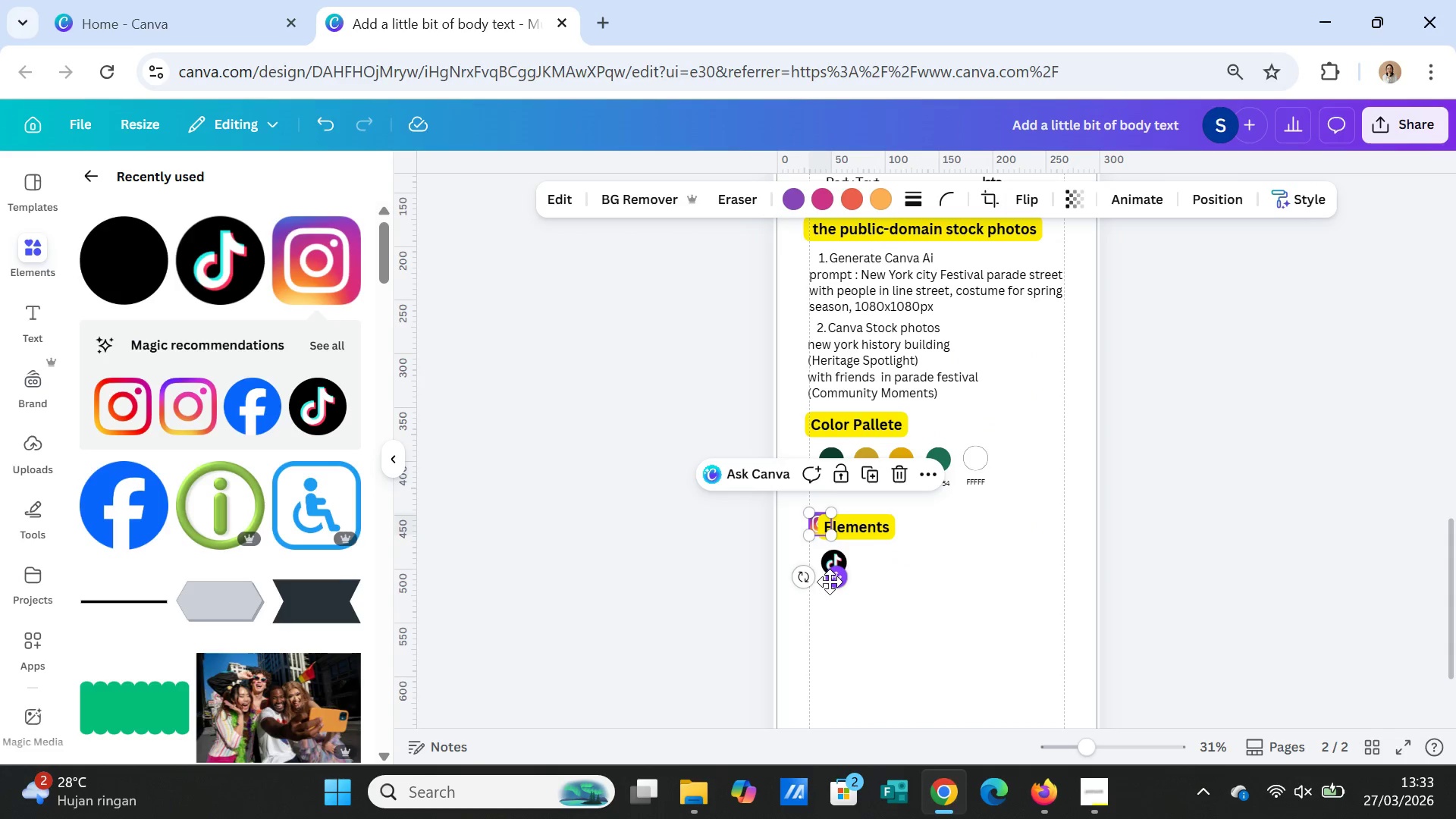 
left_click_drag(start_coordinate=[838, 582], to_coordinate=[884, 618])
 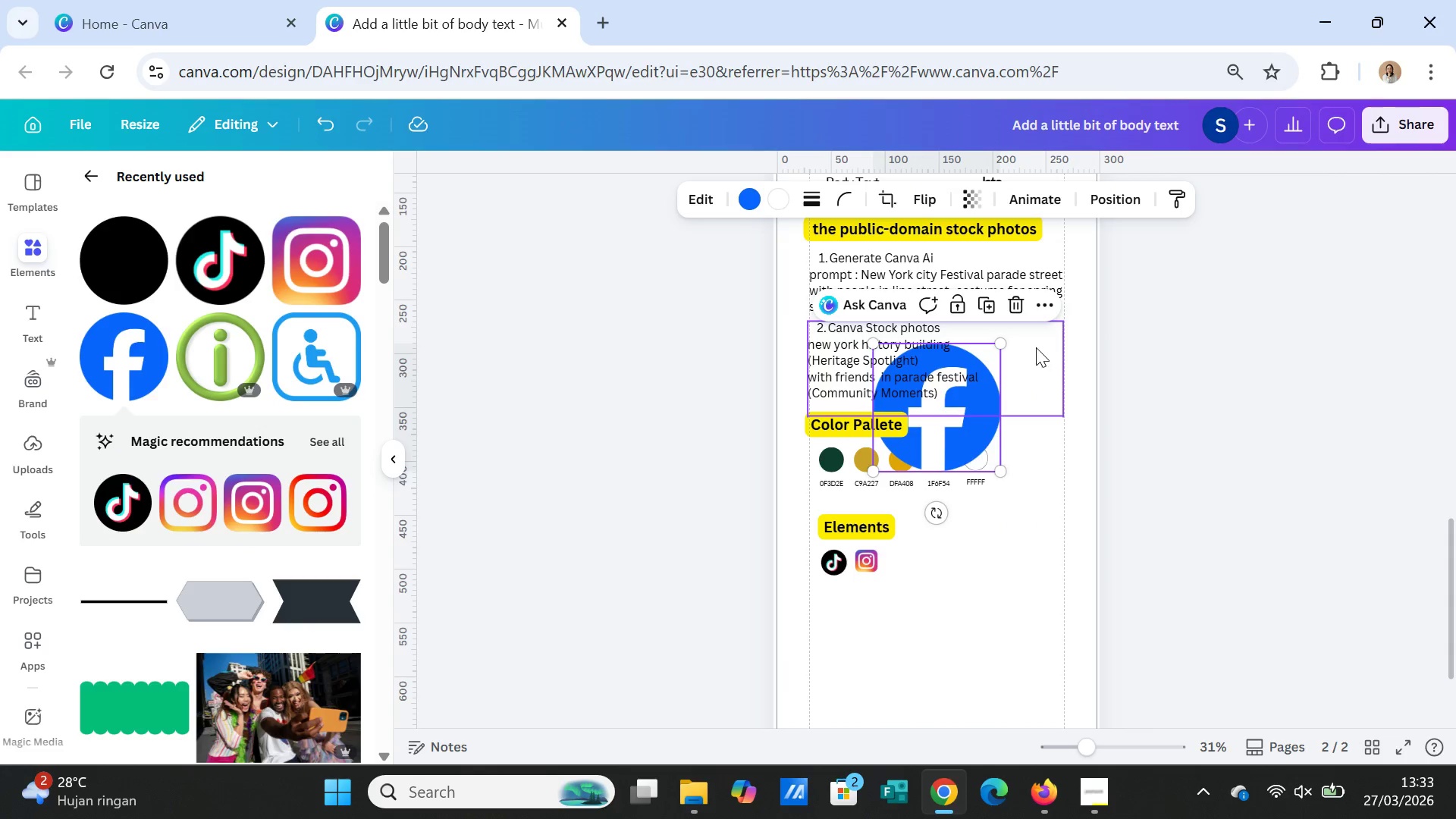 
left_click_drag(start_coordinate=[1003, 346], to_coordinate=[916, 457])
 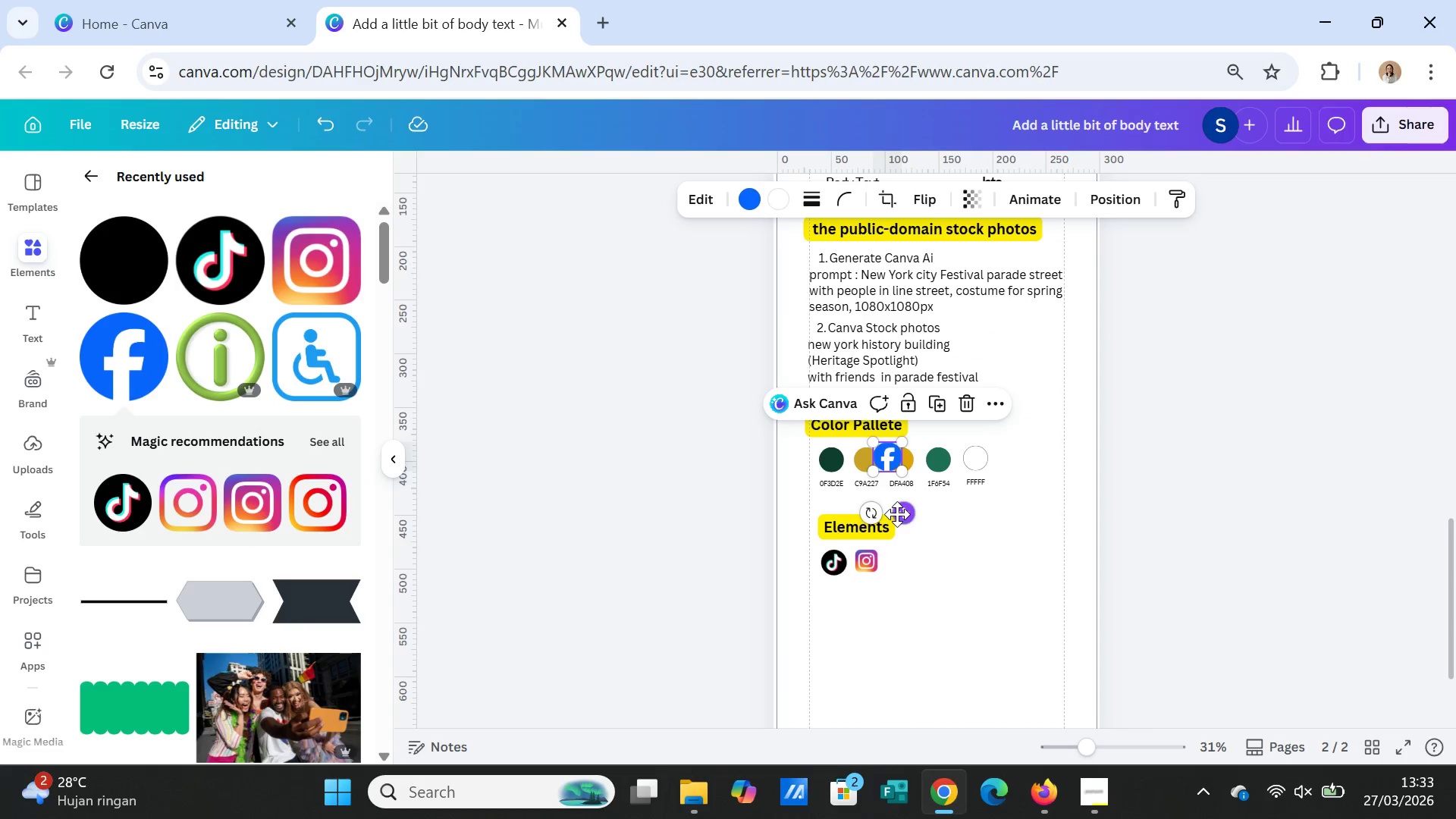 
left_click_drag(start_coordinate=[897, 514], to_coordinate=[915, 620])
 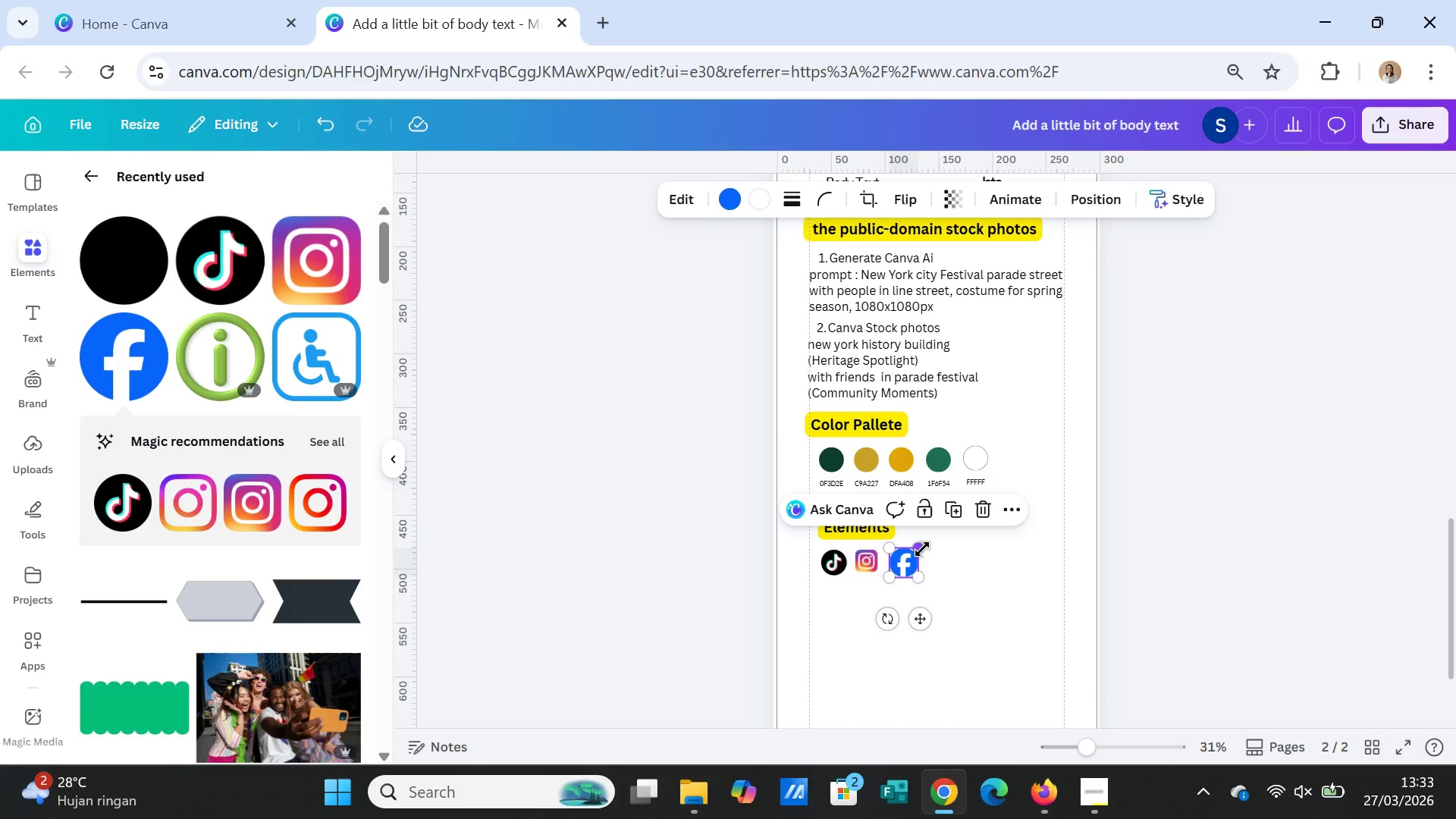 
left_click_drag(start_coordinate=[922, 549], to_coordinate=[916, 554])
 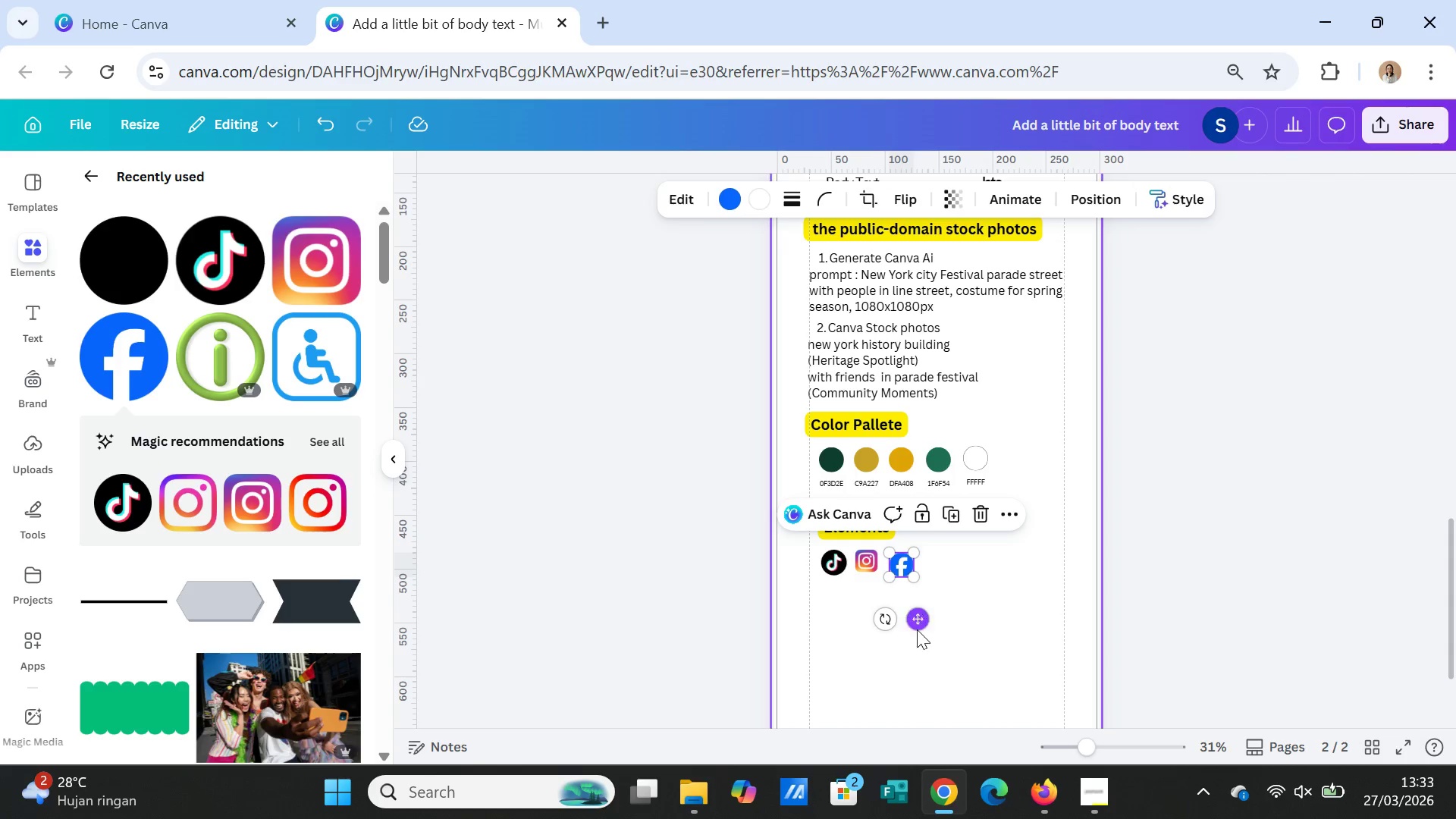 
left_click_drag(start_coordinate=[917, 629], to_coordinate=[916, 620])
 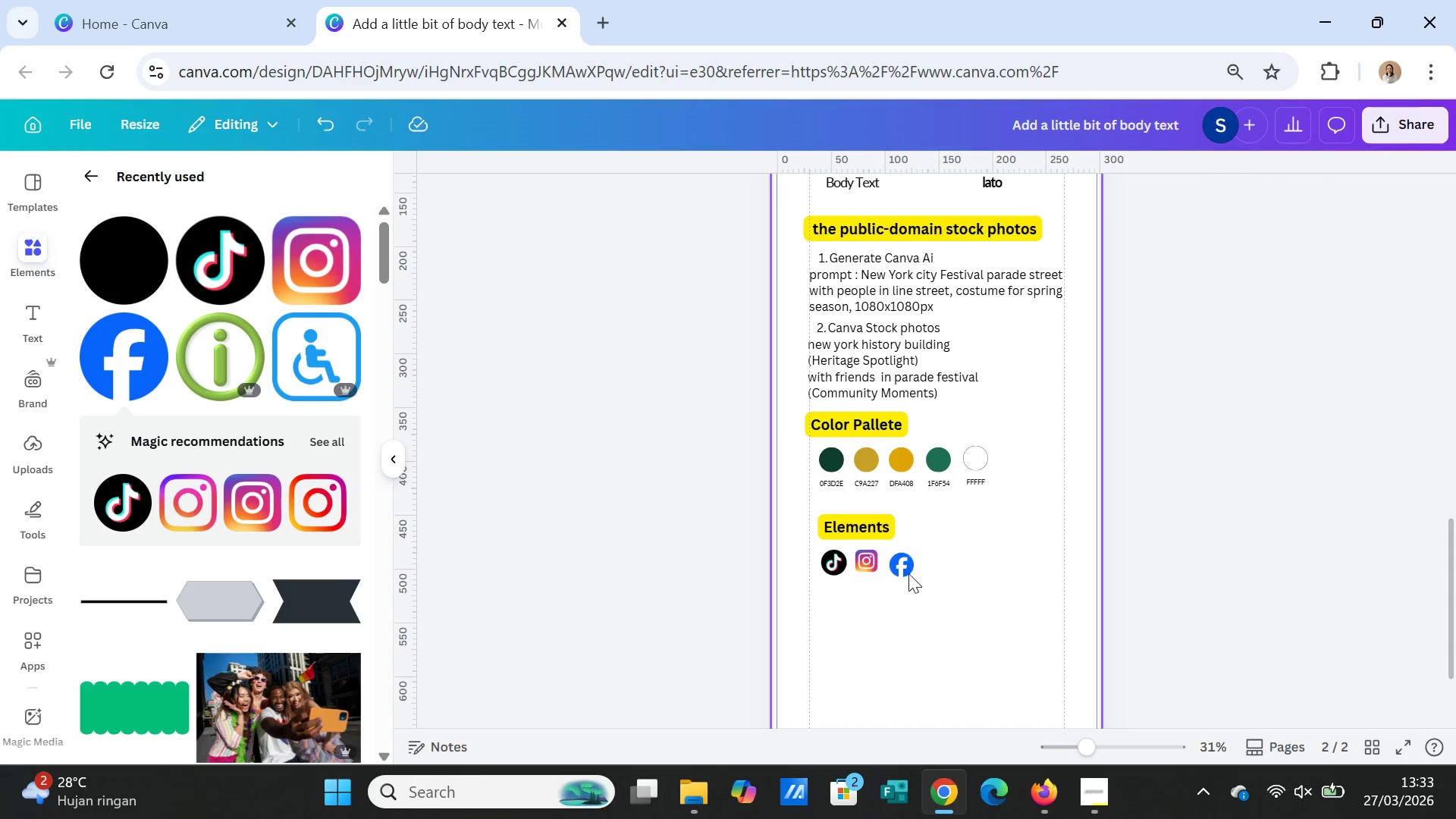 
left_click([899, 565])
 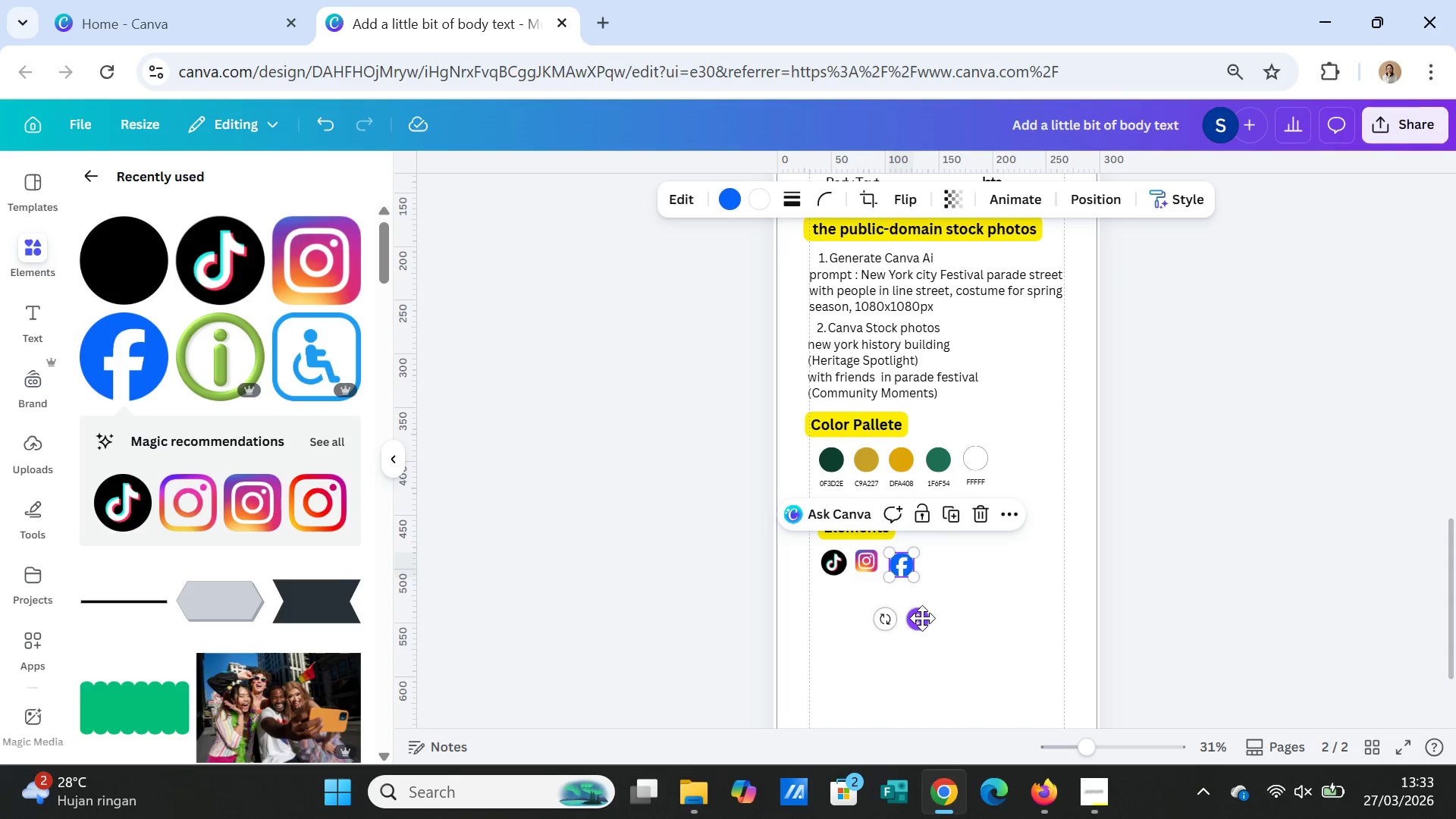 
left_click_drag(start_coordinate=[922, 618], to_coordinate=[916, 613])
 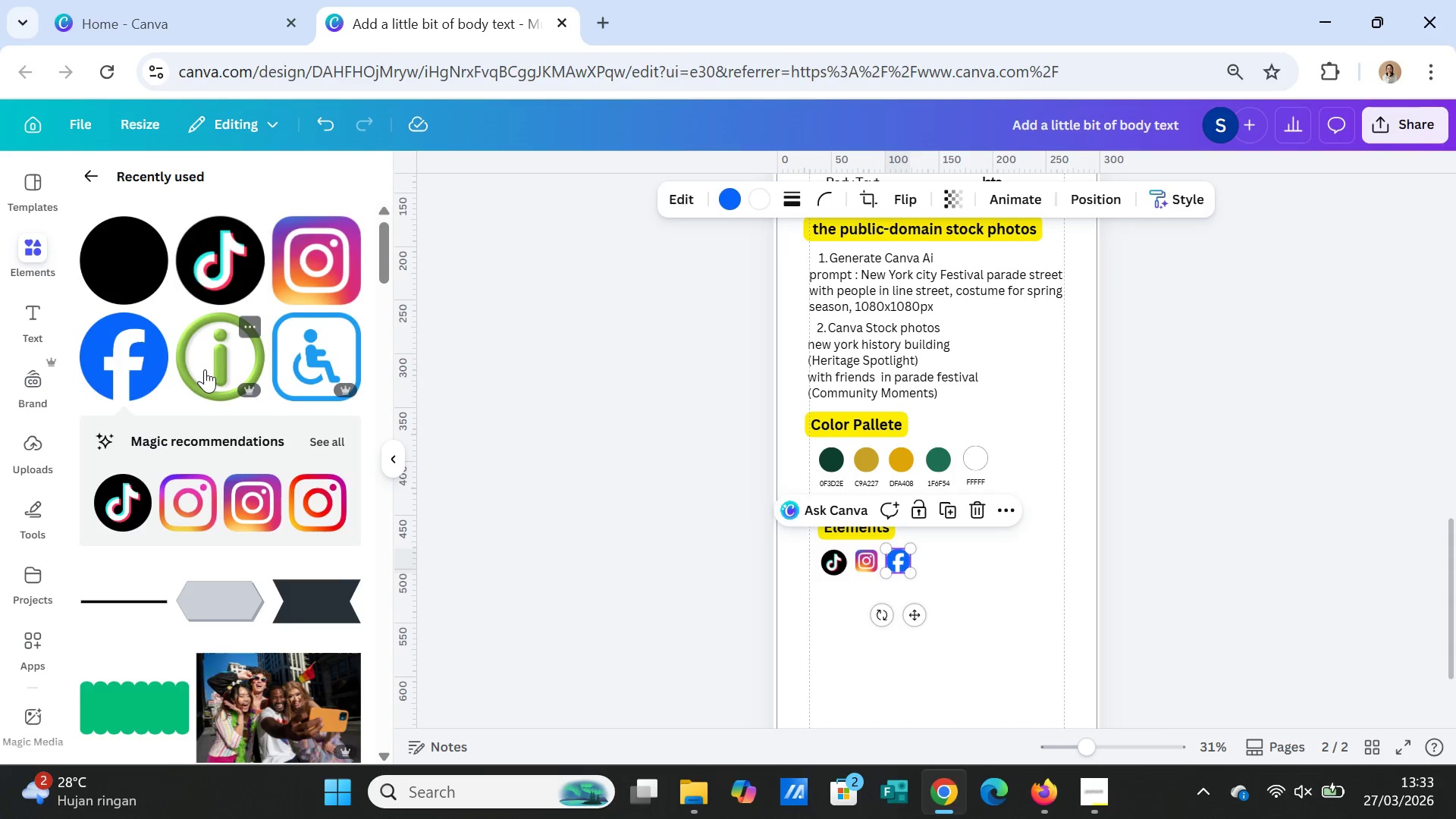 
left_click([204, 368])
 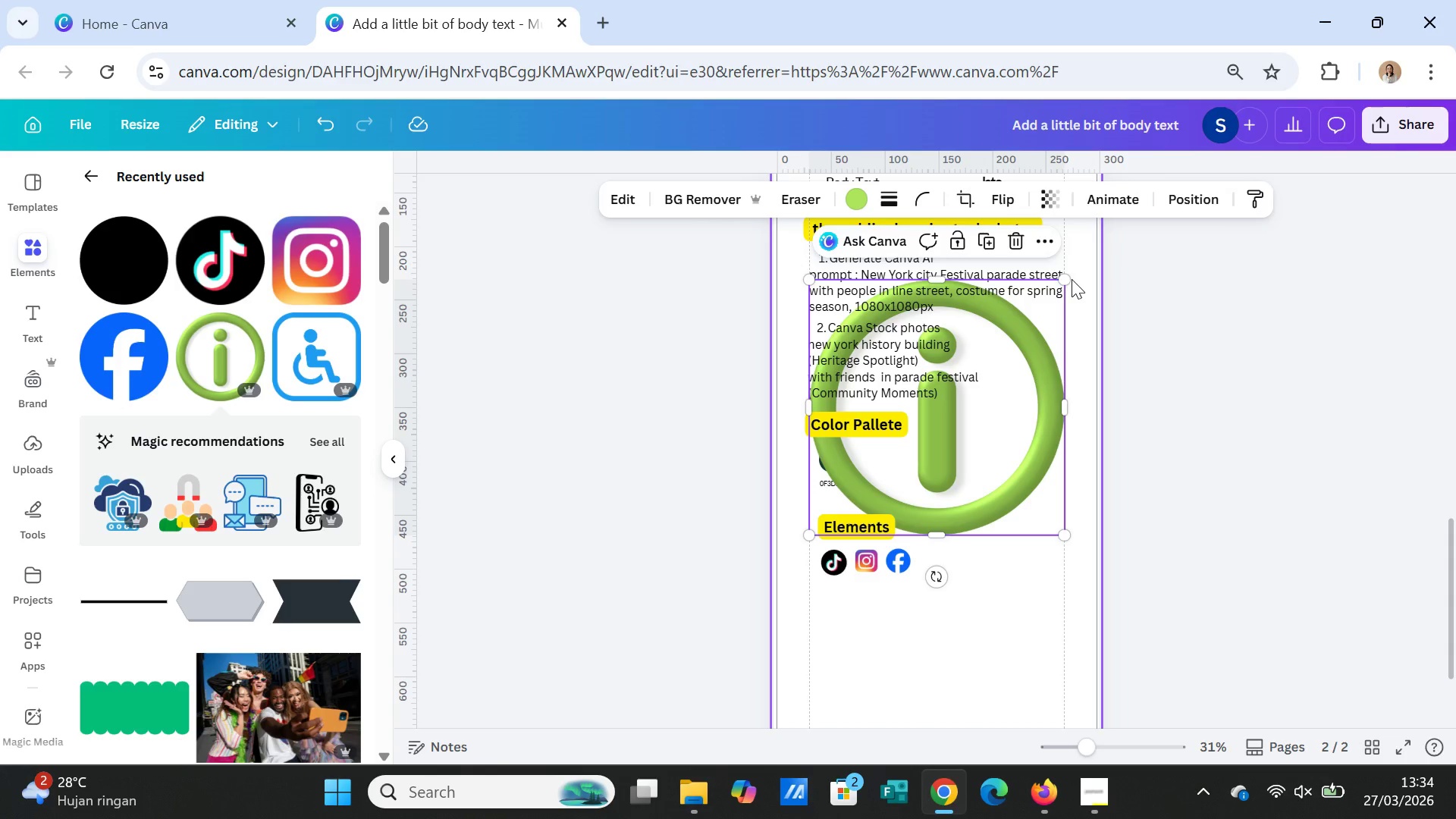 
left_click_drag(start_coordinate=[1067, 281], to_coordinate=[837, 495])
 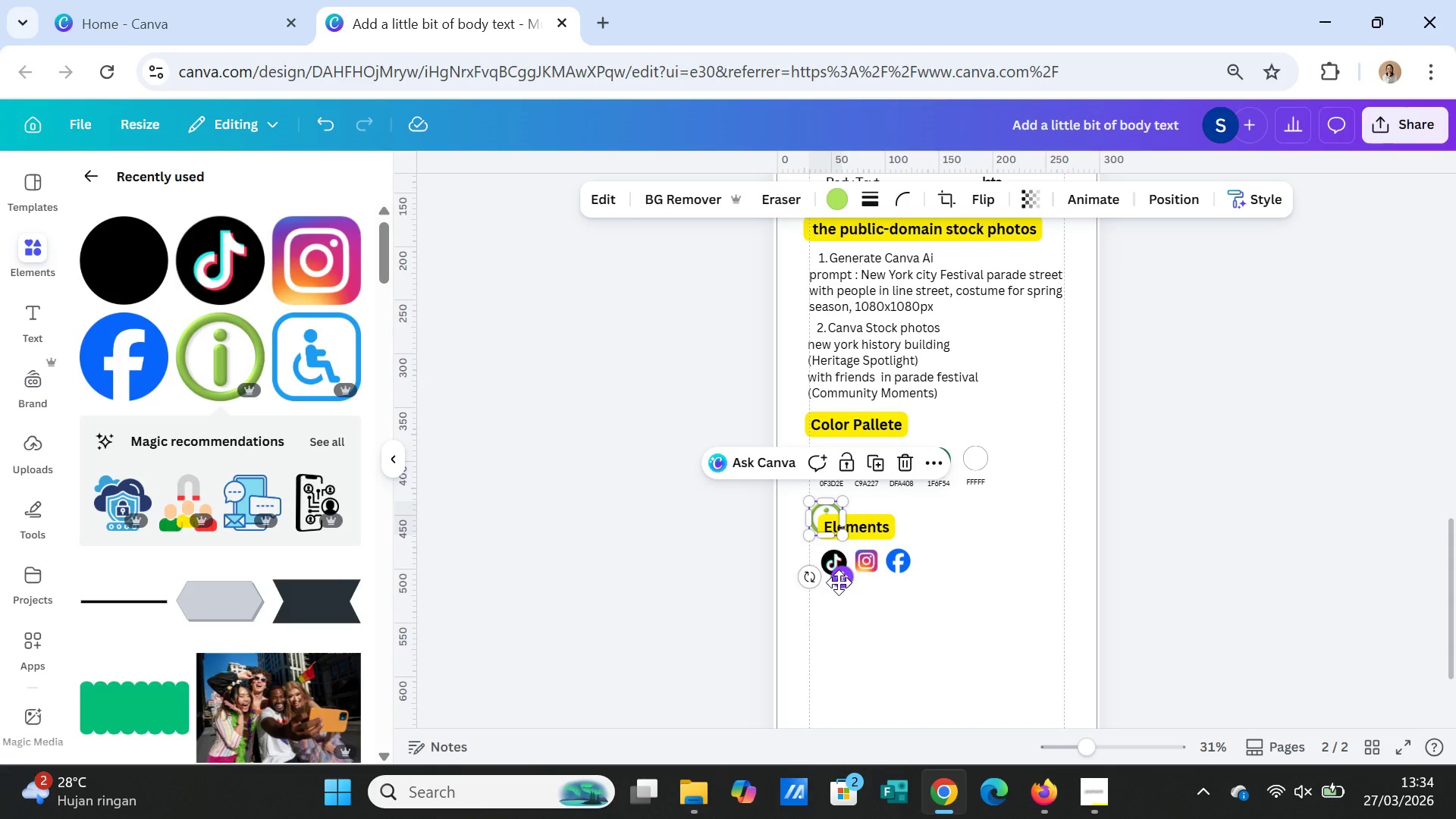 
left_click_drag(start_coordinate=[839, 581], to_coordinate=[946, 626])
 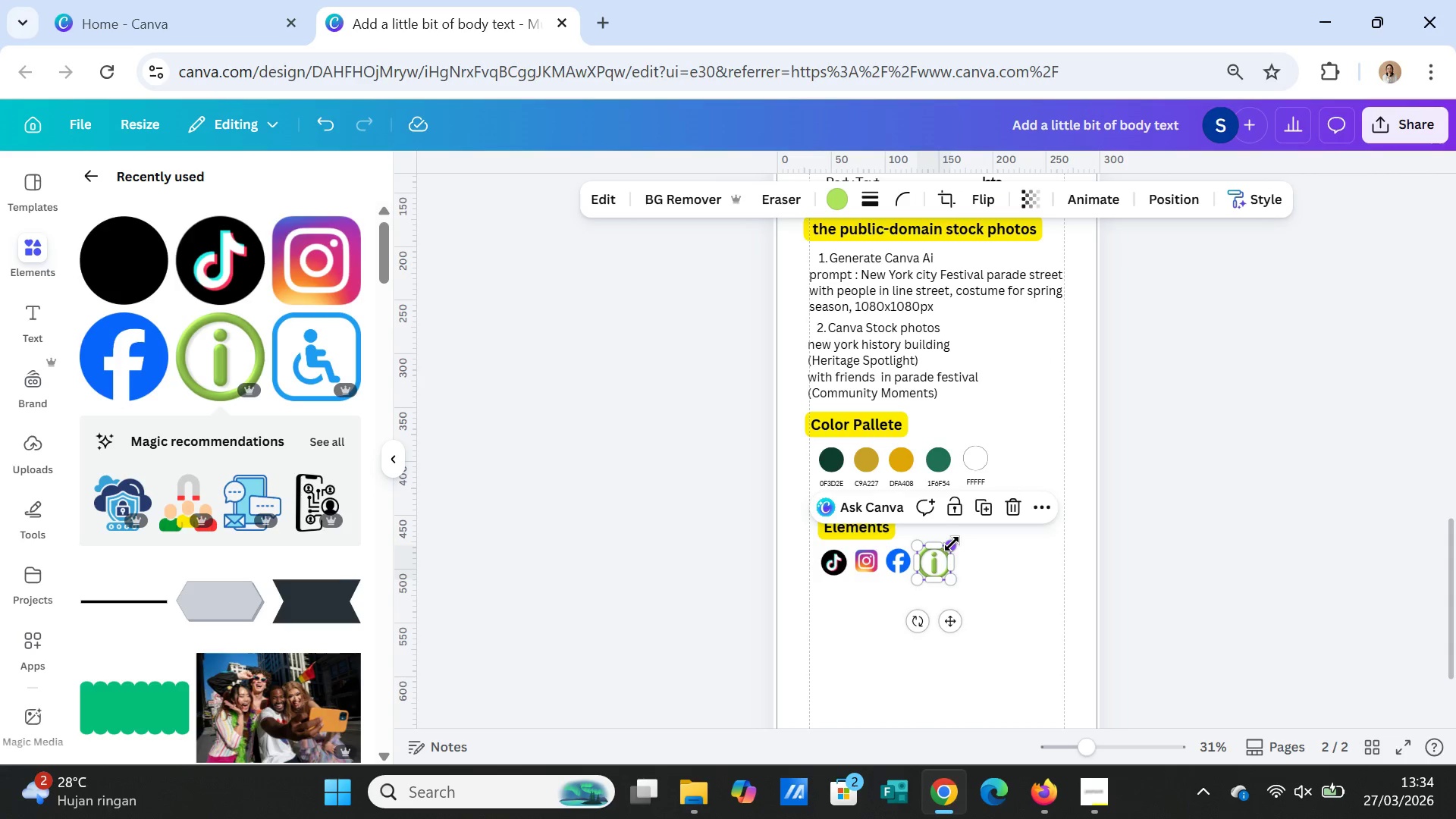 
left_click_drag(start_coordinate=[952, 544], to_coordinate=[949, 551])
 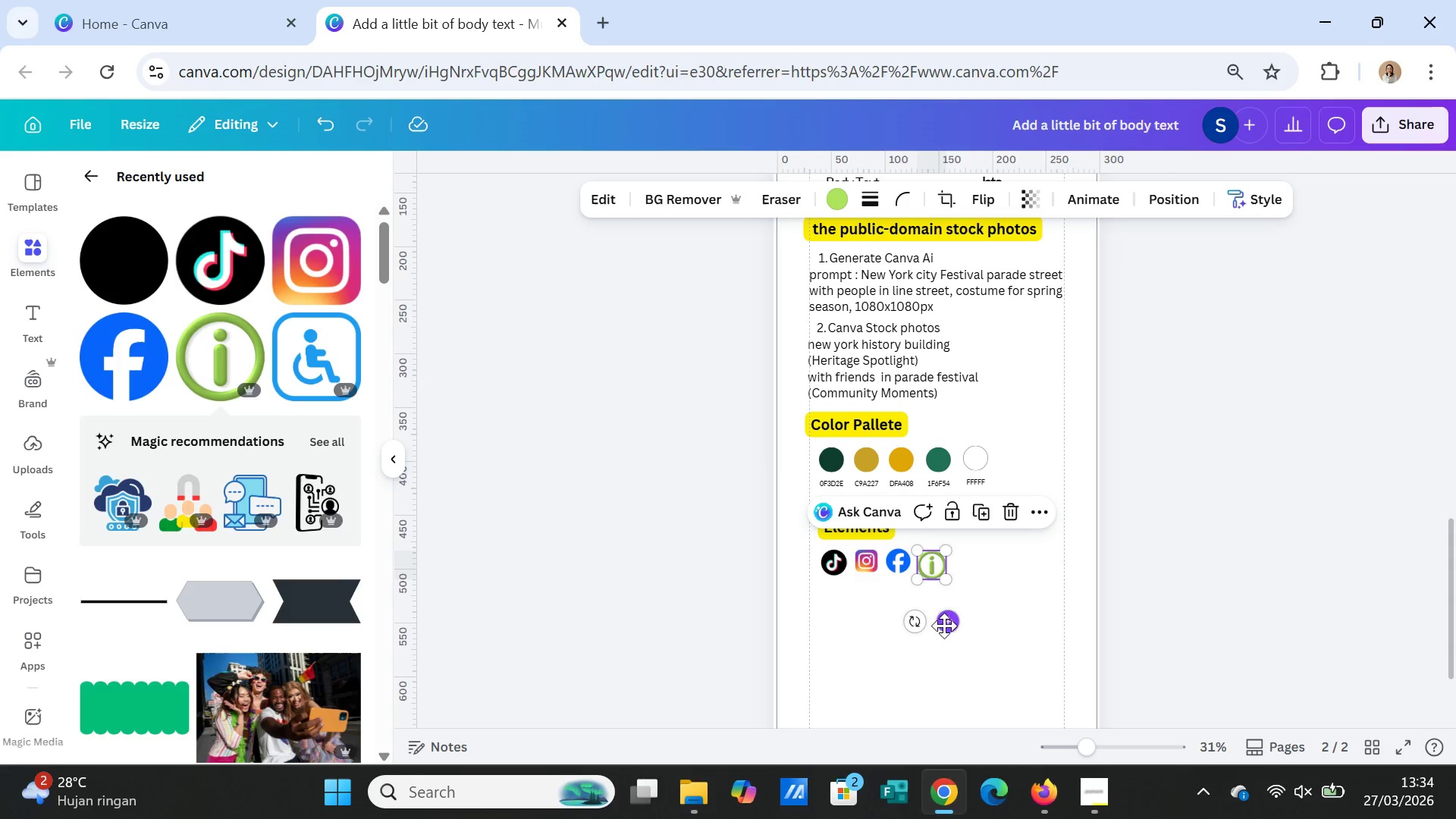 
left_click_drag(start_coordinate=[944, 626], to_coordinate=[943, 621])
 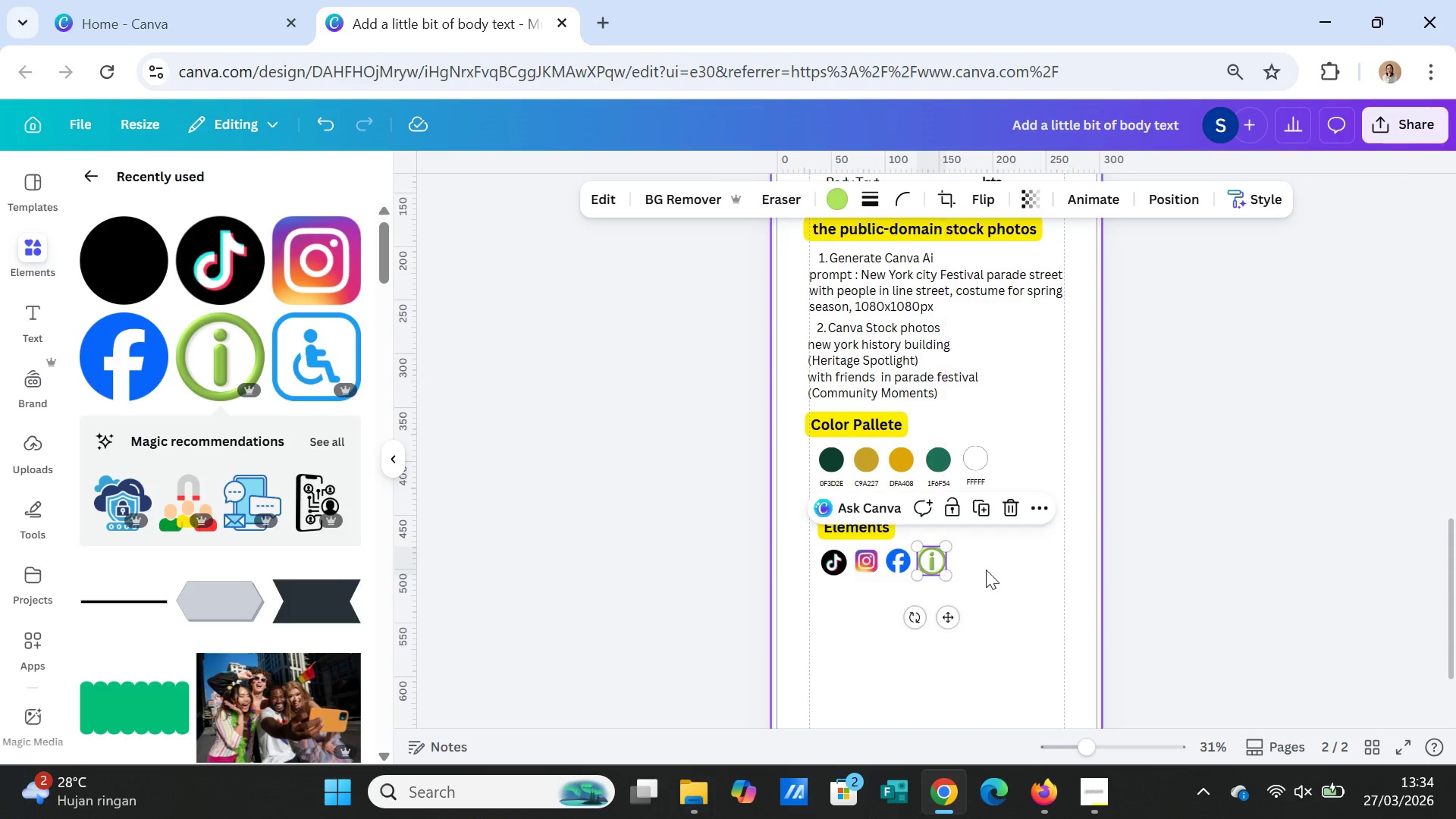 
left_click([986, 570])
 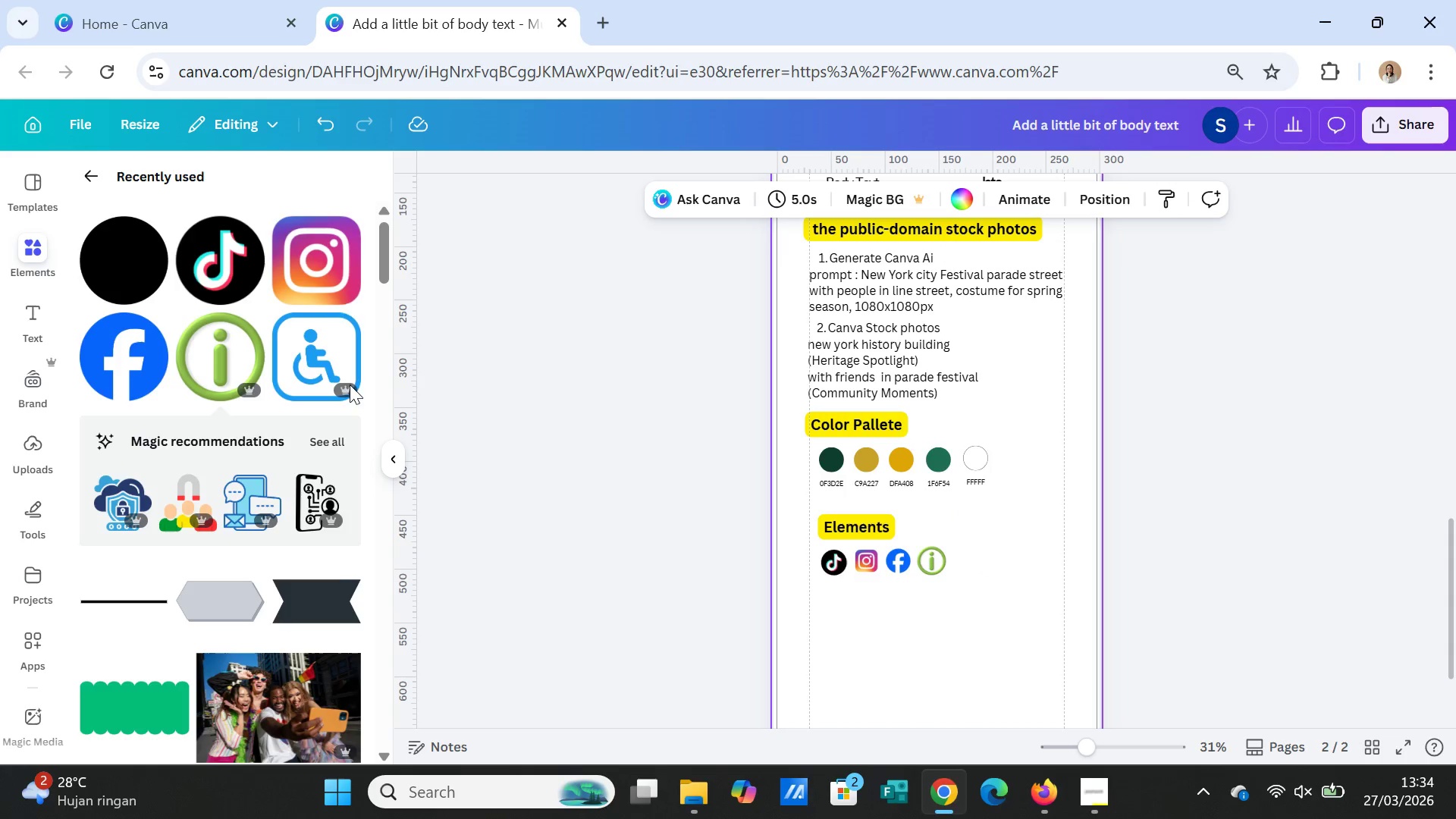 
left_click([305, 352])
 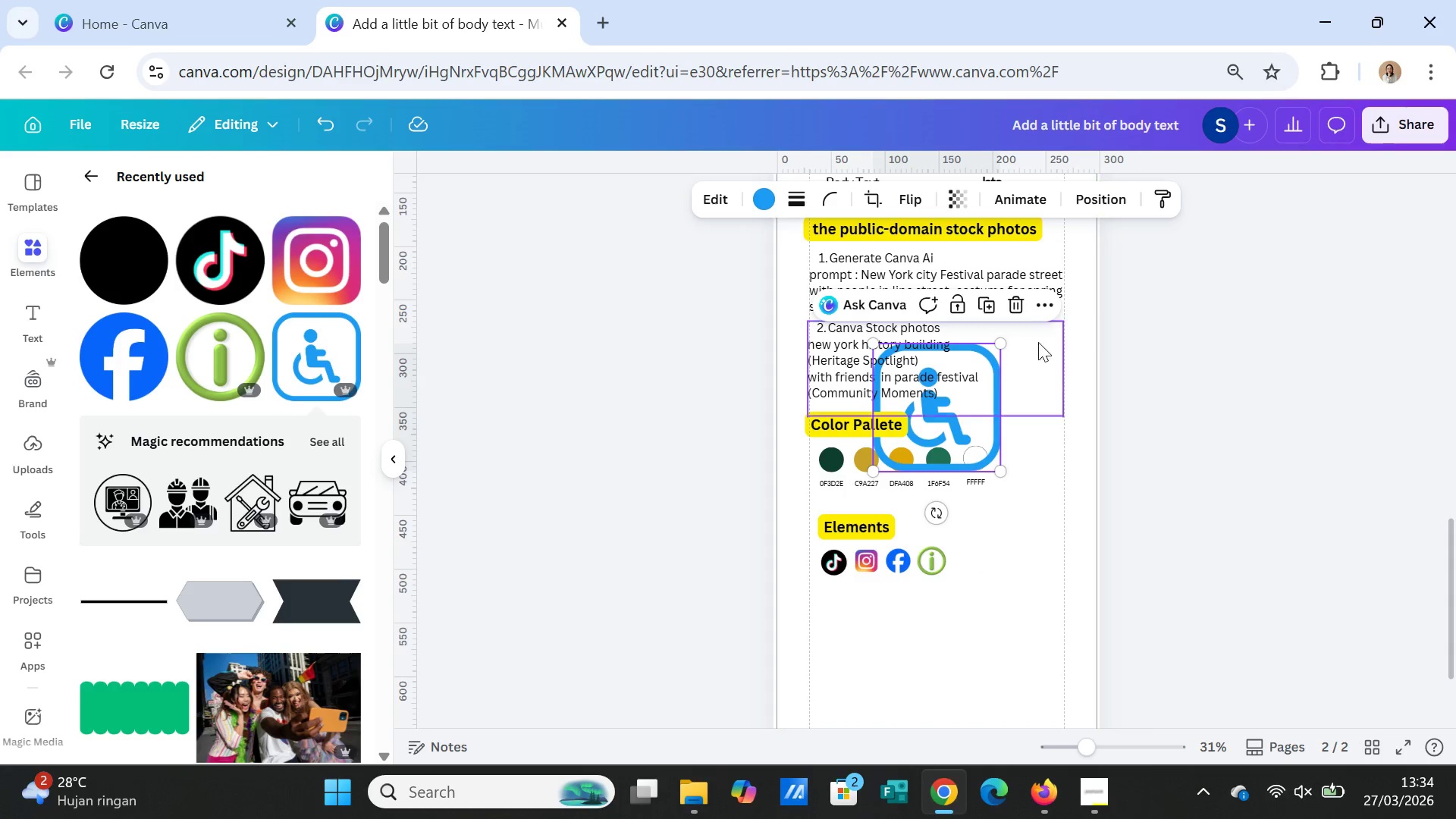 
left_click([945, 375])
 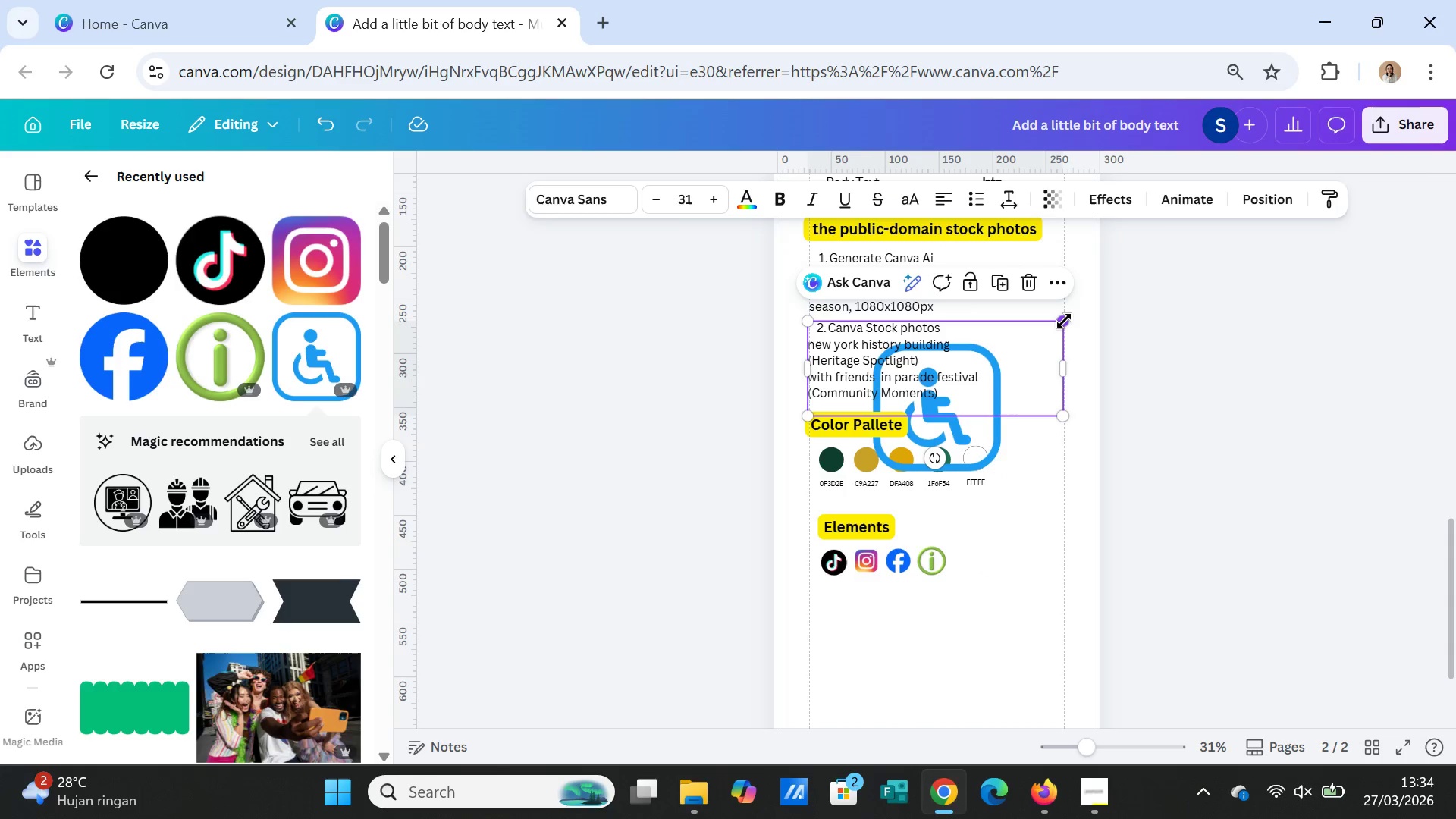 
left_click_drag(start_coordinate=[1064, 321], to_coordinate=[971, 387])
 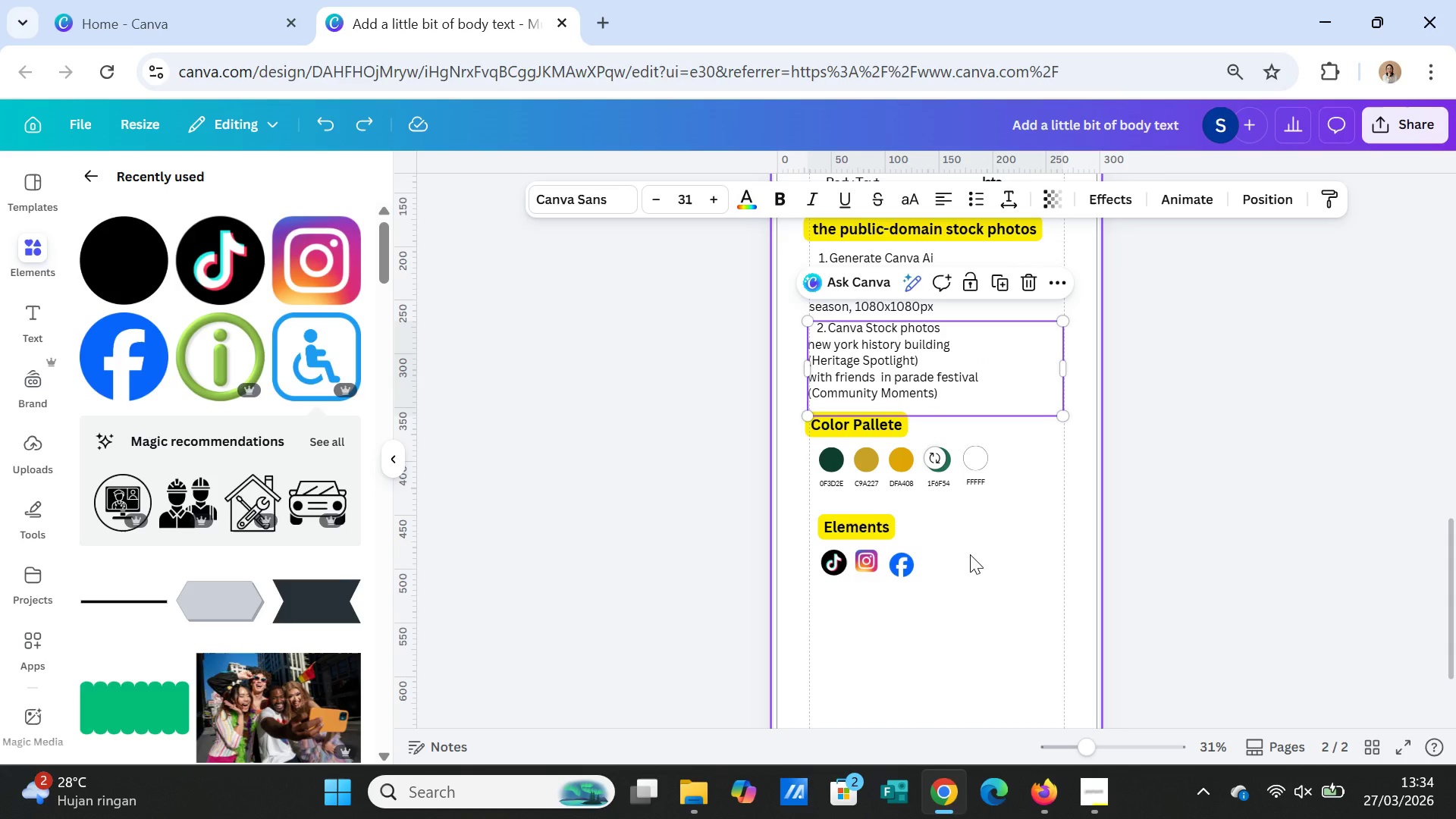 
left_click([309, 374])
 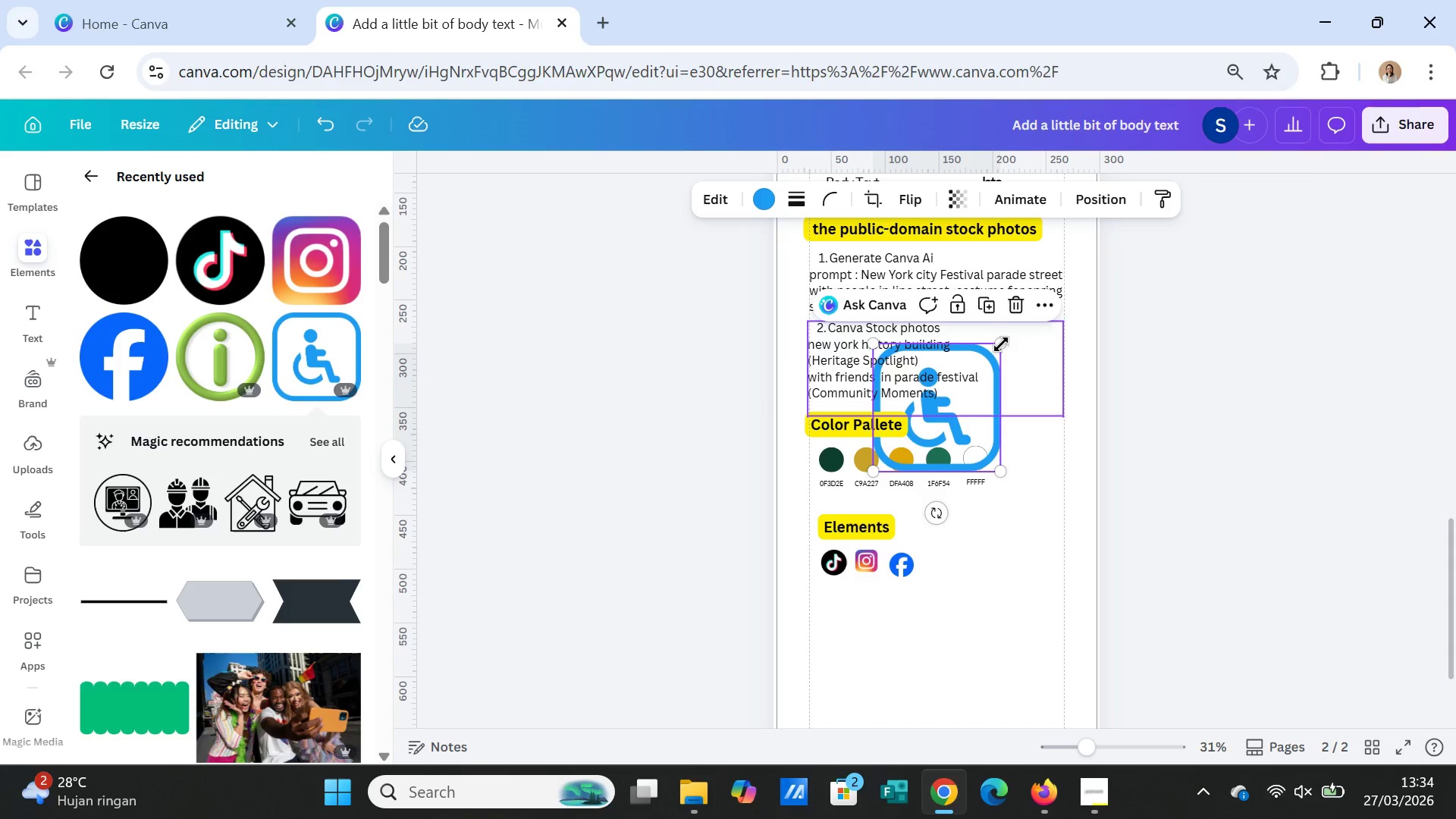 
left_click_drag(start_coordinate=[1001, 342], to_coordinate=[909, 437])
 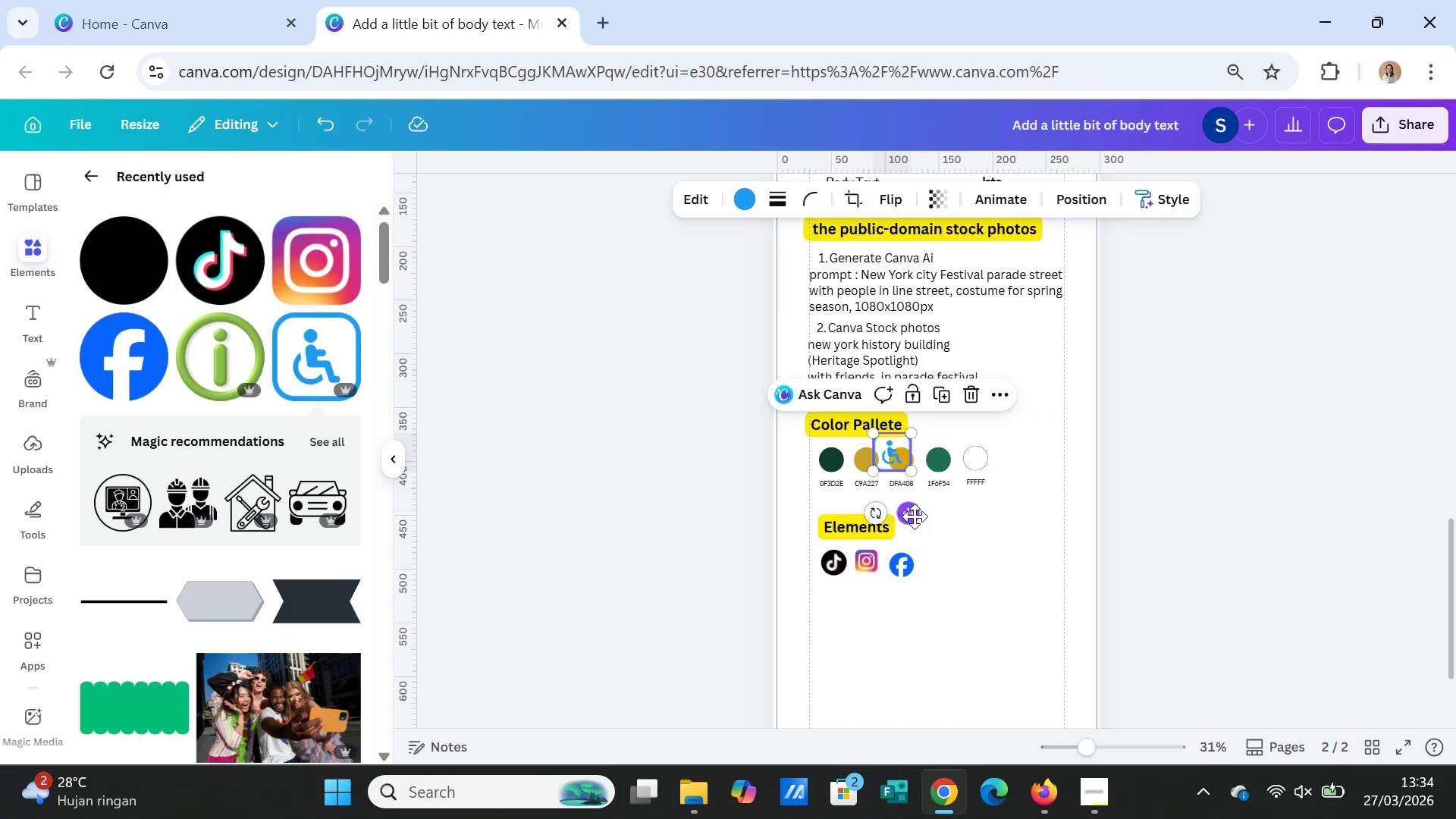 
left_click_drag(start_coordinate=[915, 516], to_coordinate=[962, 626])
 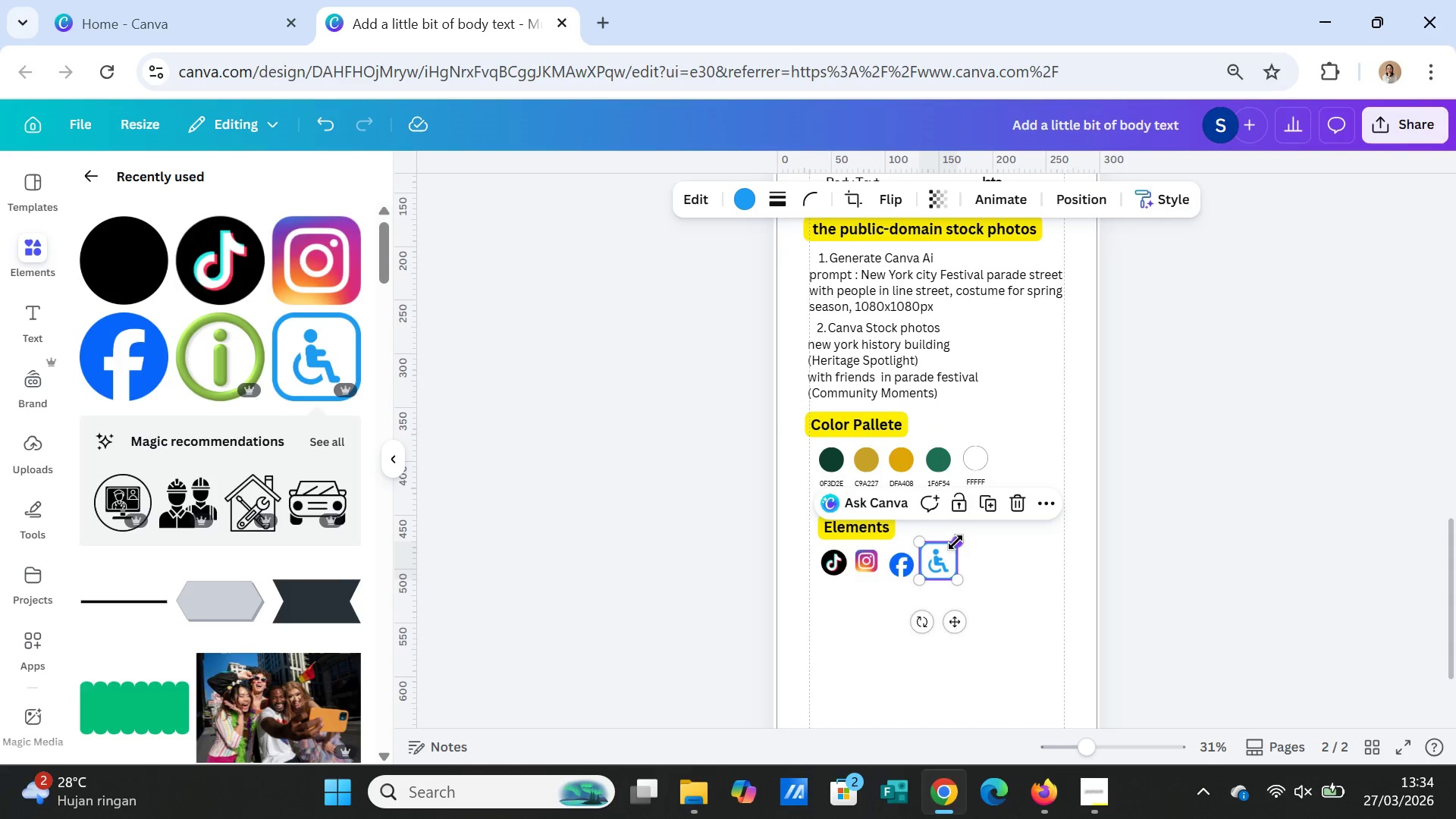 
left_click_drag(start_coordinate=[956, 542], to_coordinate=[952, 553])
 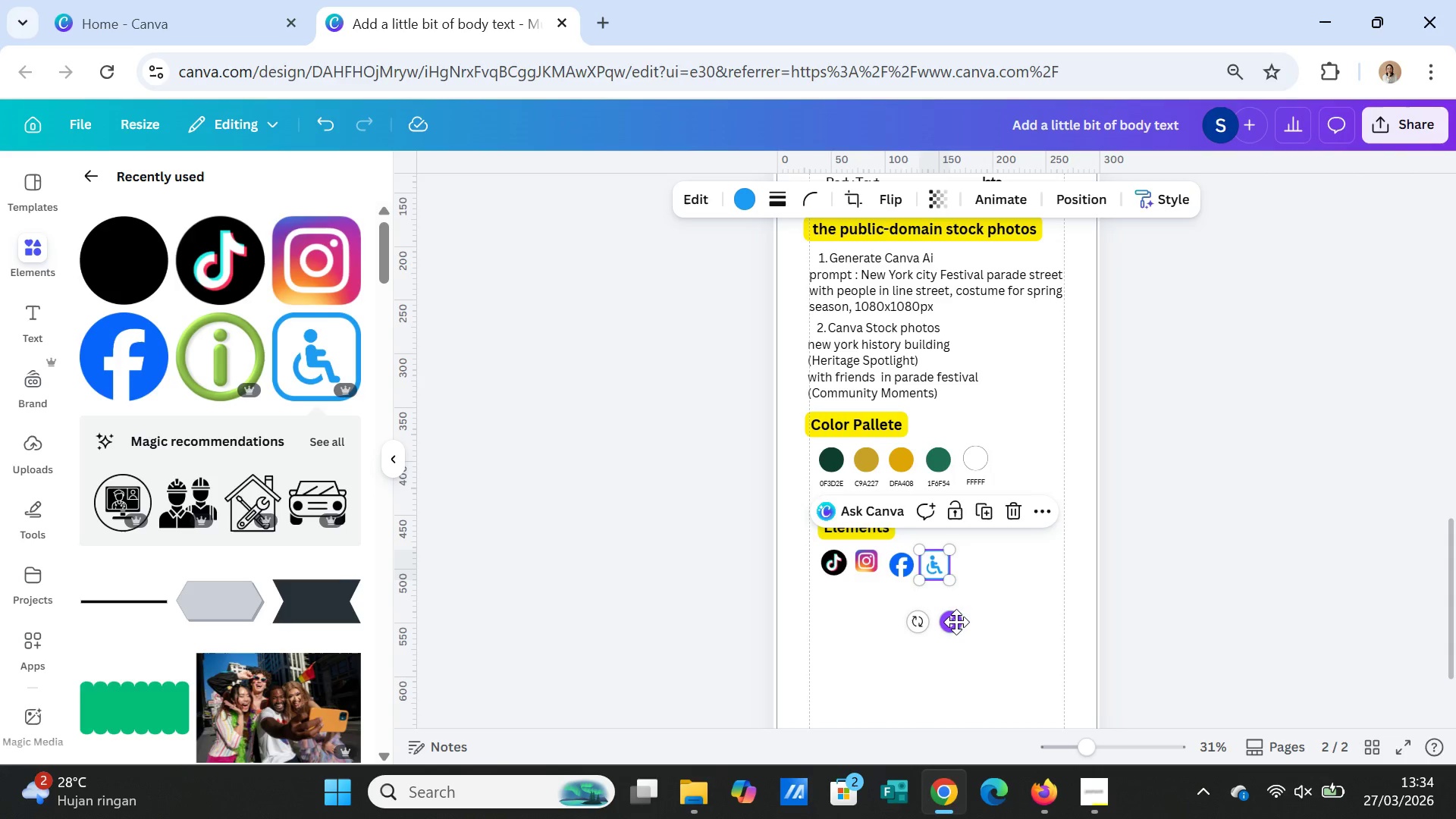 
left_click([990, 590])
 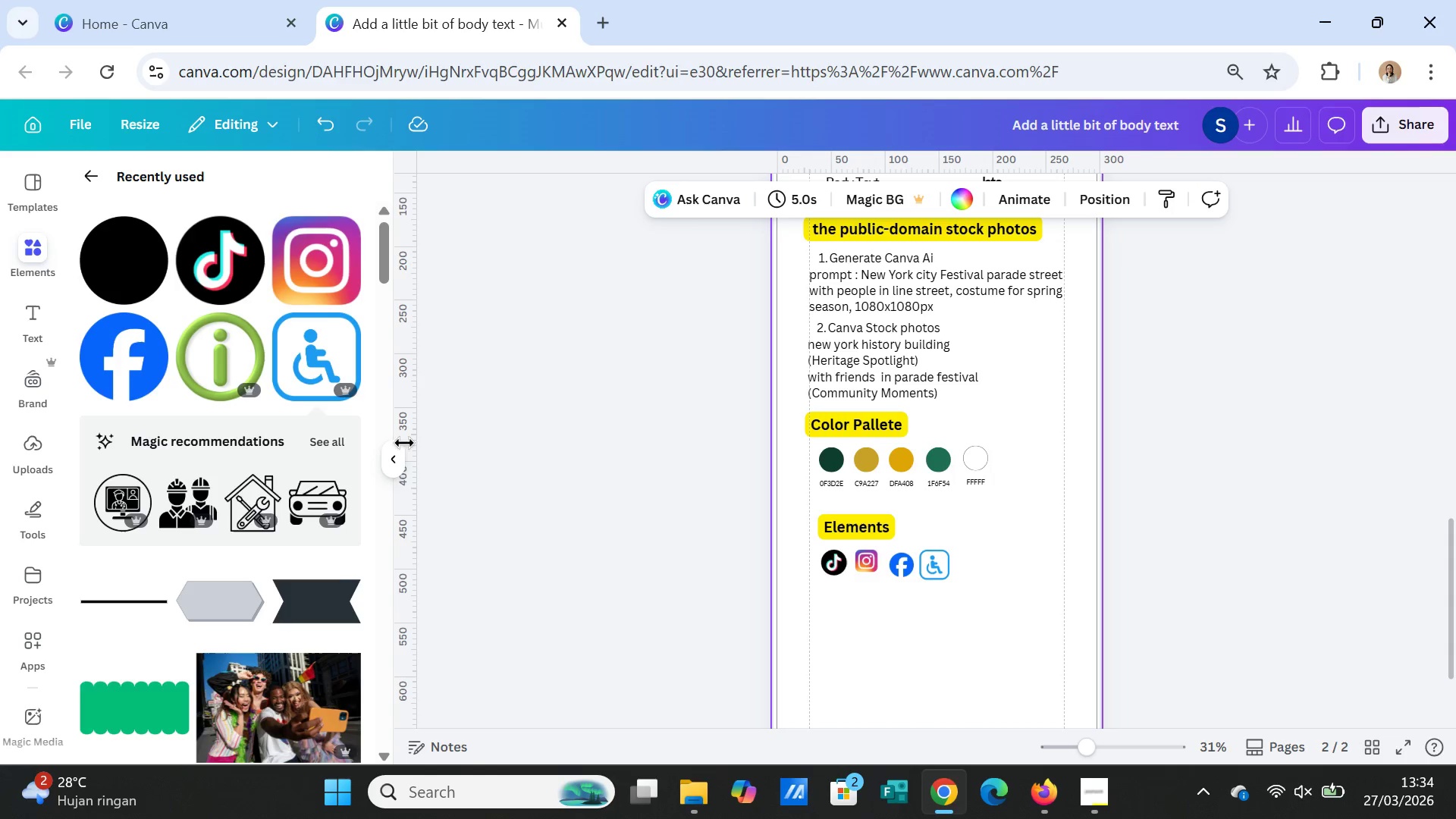 
scroll: coordinate [373, 472], scroll_direction: down, amount: 1.0
 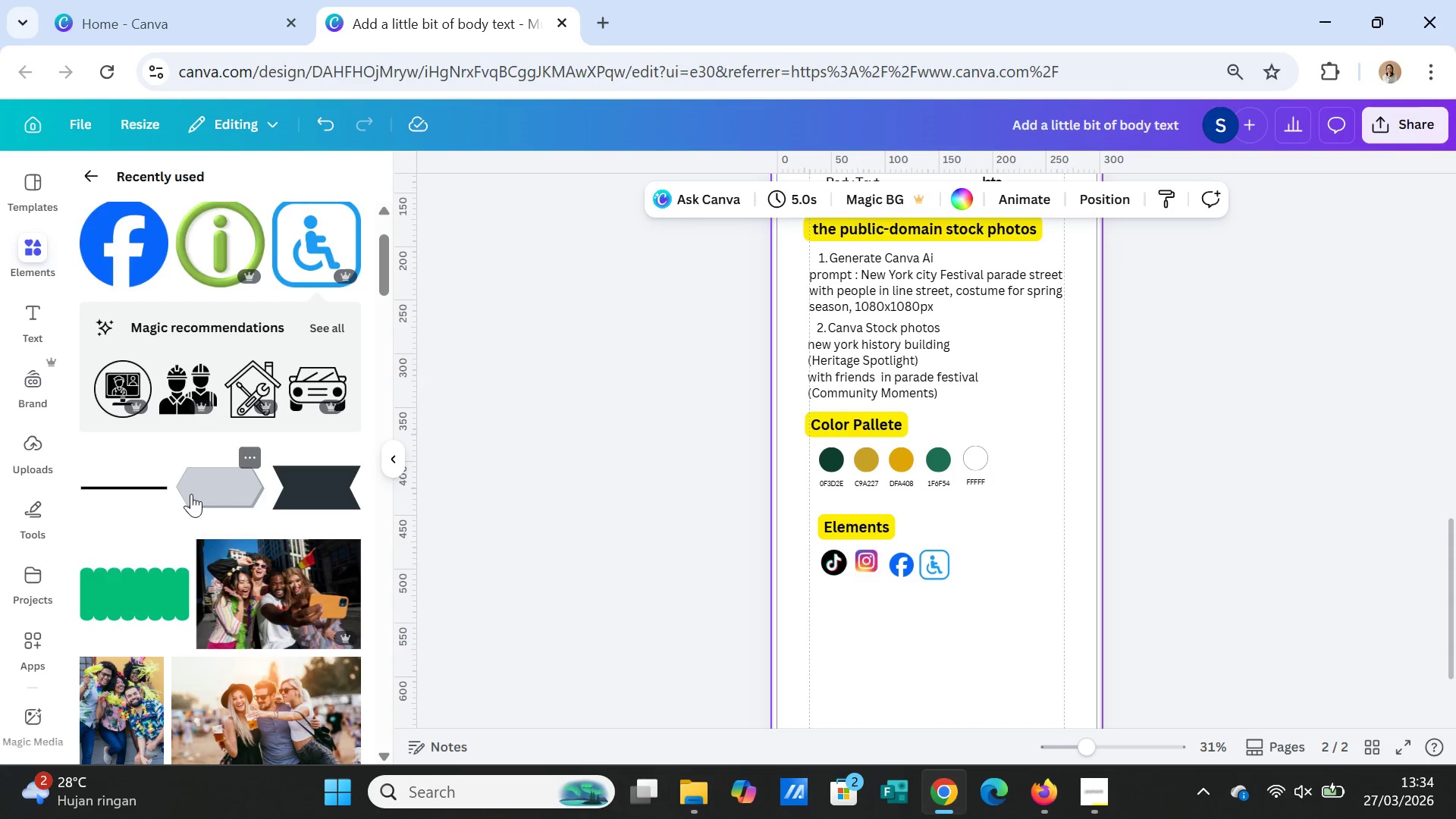 
left_click([191, 494])
 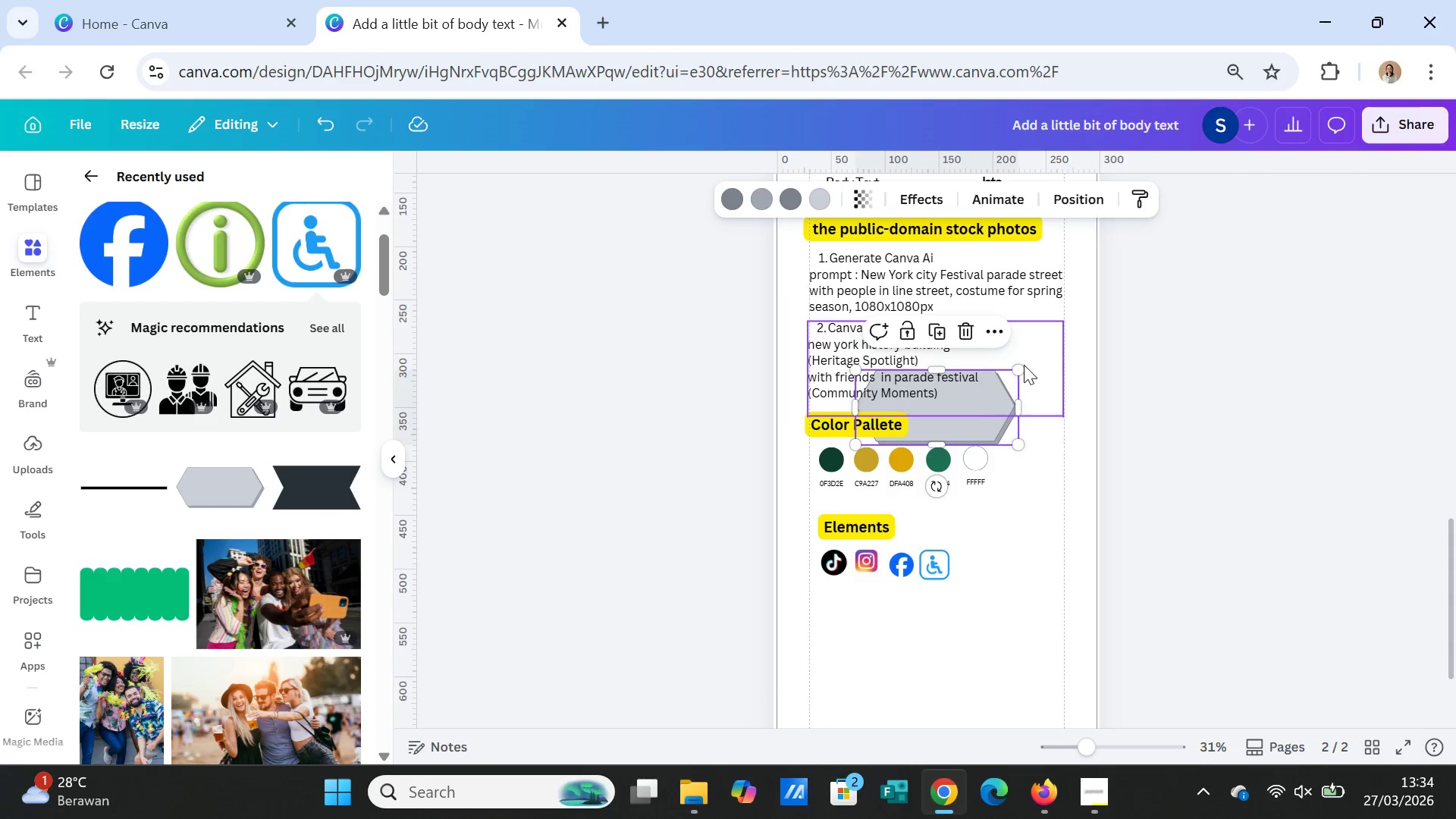 
left_click_drag(start_coordinate=[1018, 371], to_coordinate=[920, 447])
 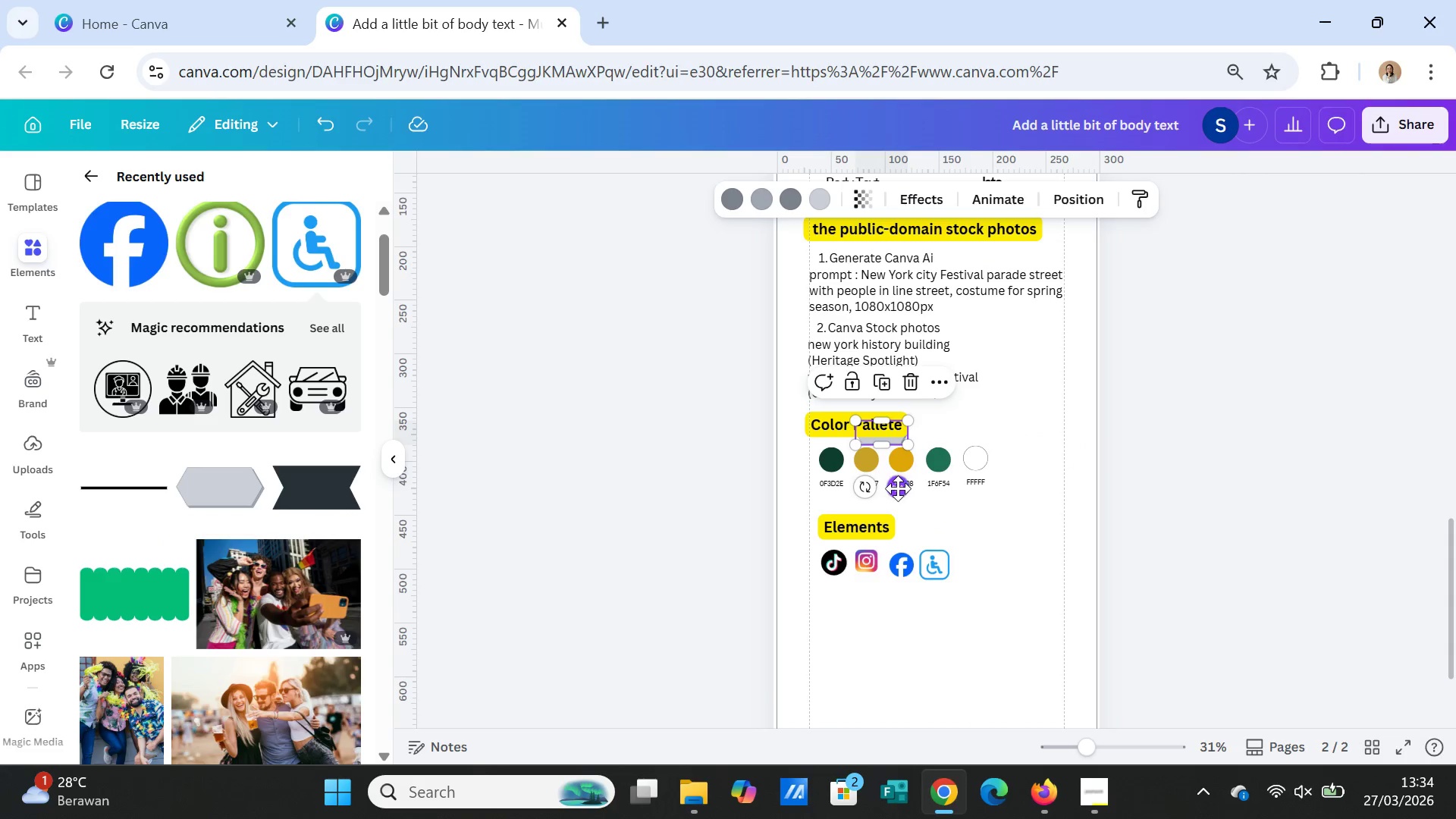 
left_click_drag(start_coordinate=[898, 488], to_coordinate=[1004, 617])
 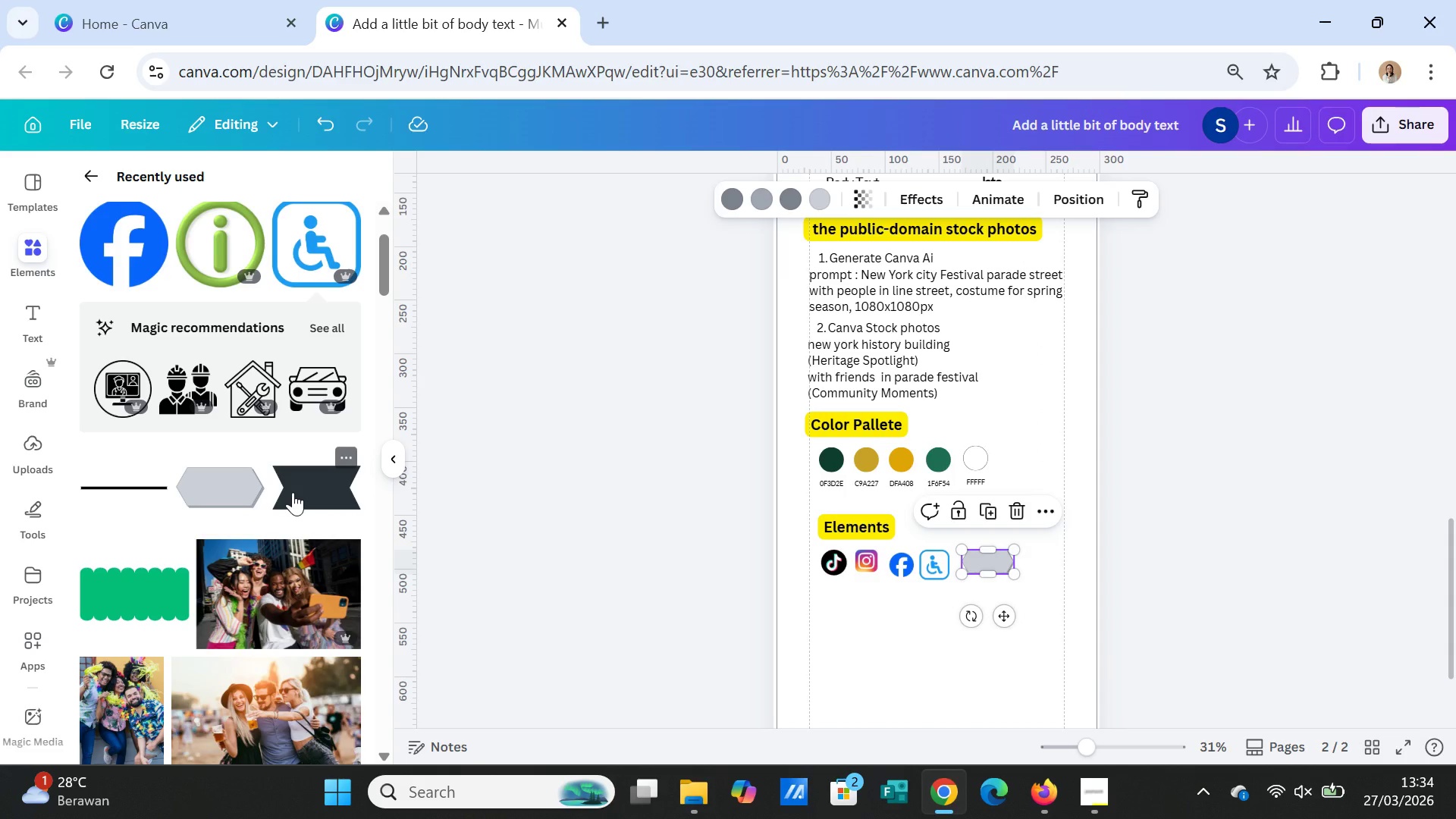 
scroll: coordinate [902, 559], scroll_direction: up, amount: 1.0
 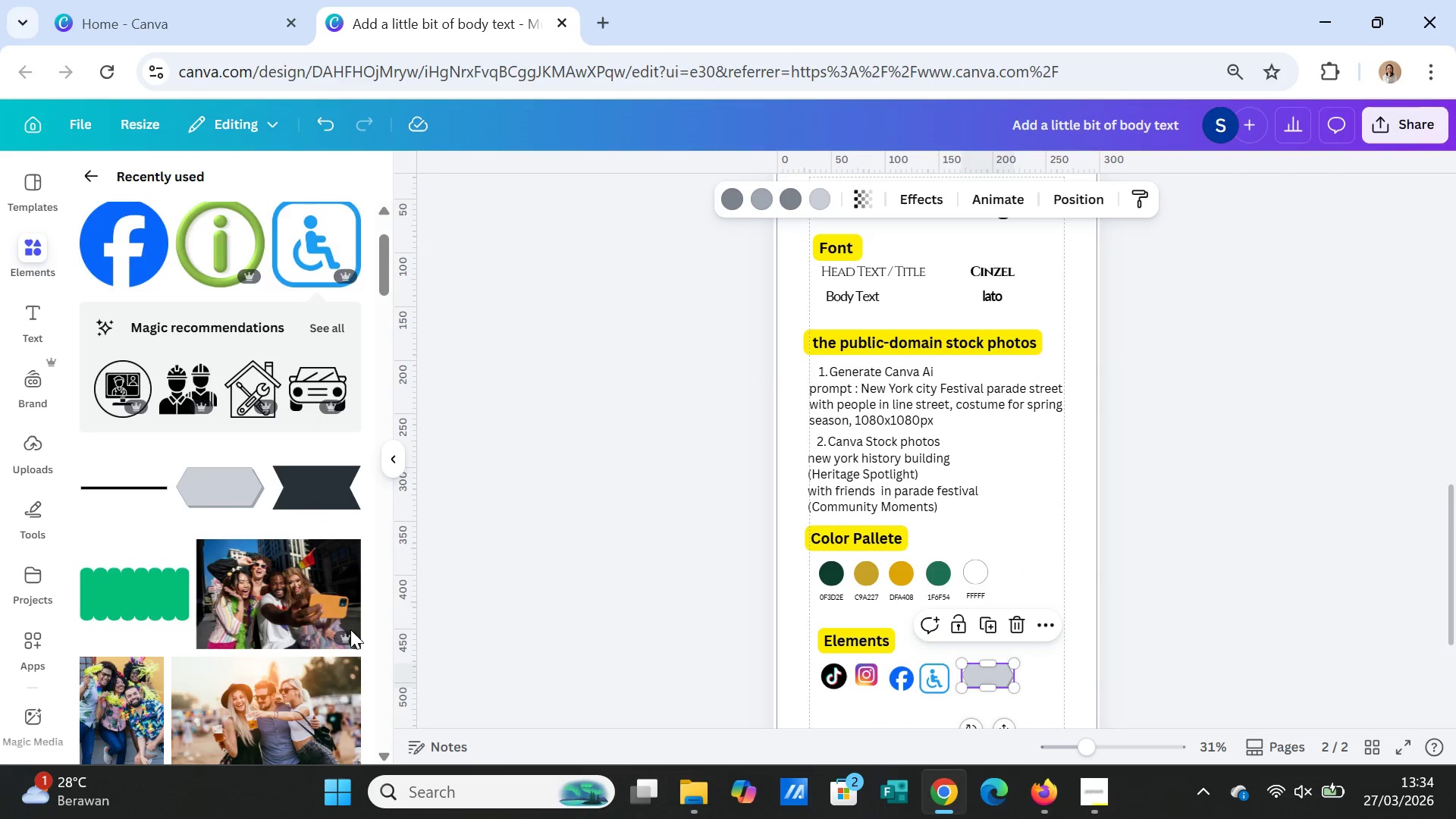 
scroll: coordinate [313, 626], scroll_direction: down, amount: 9.0
 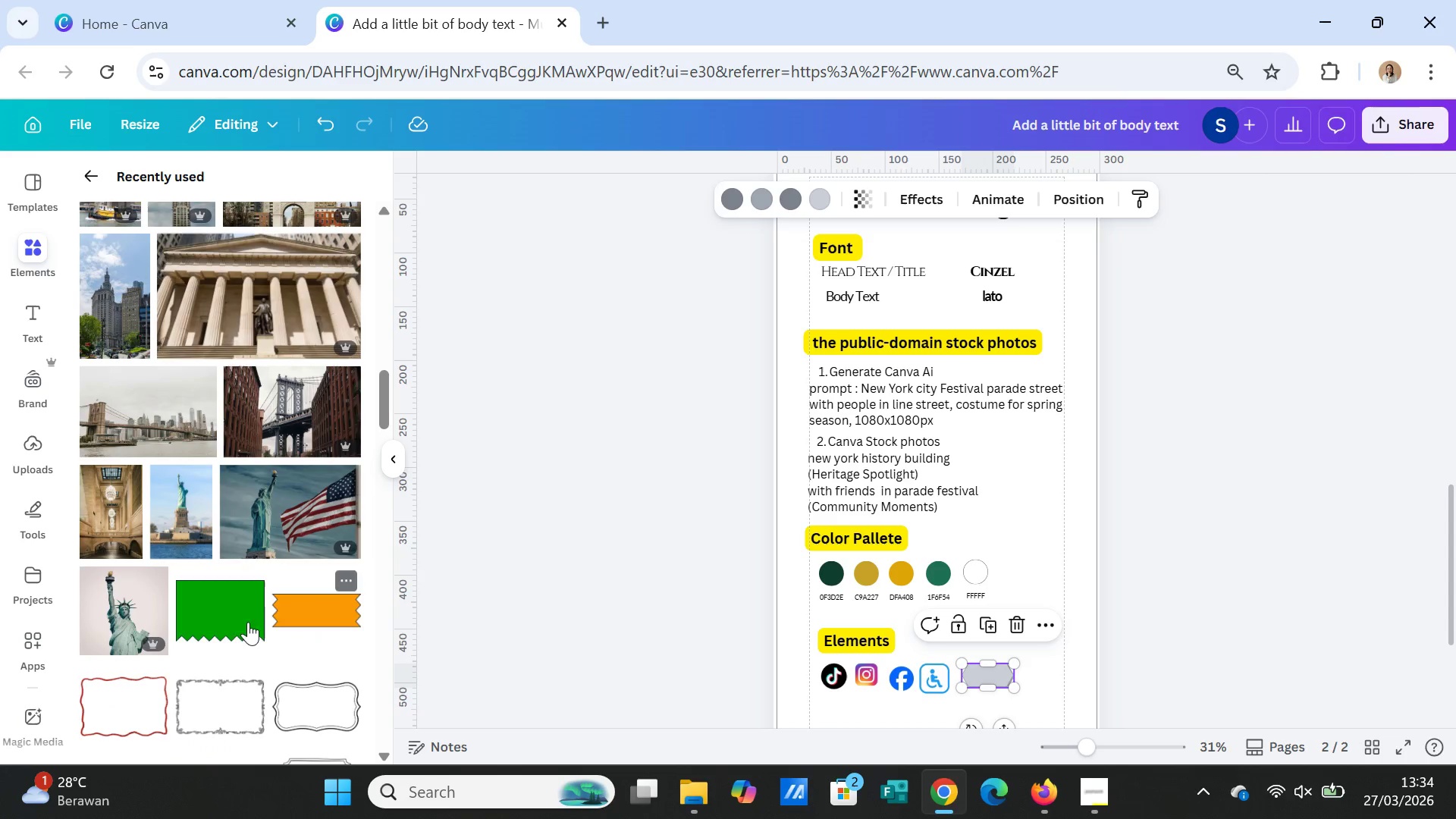 
left_click([231, 619])
 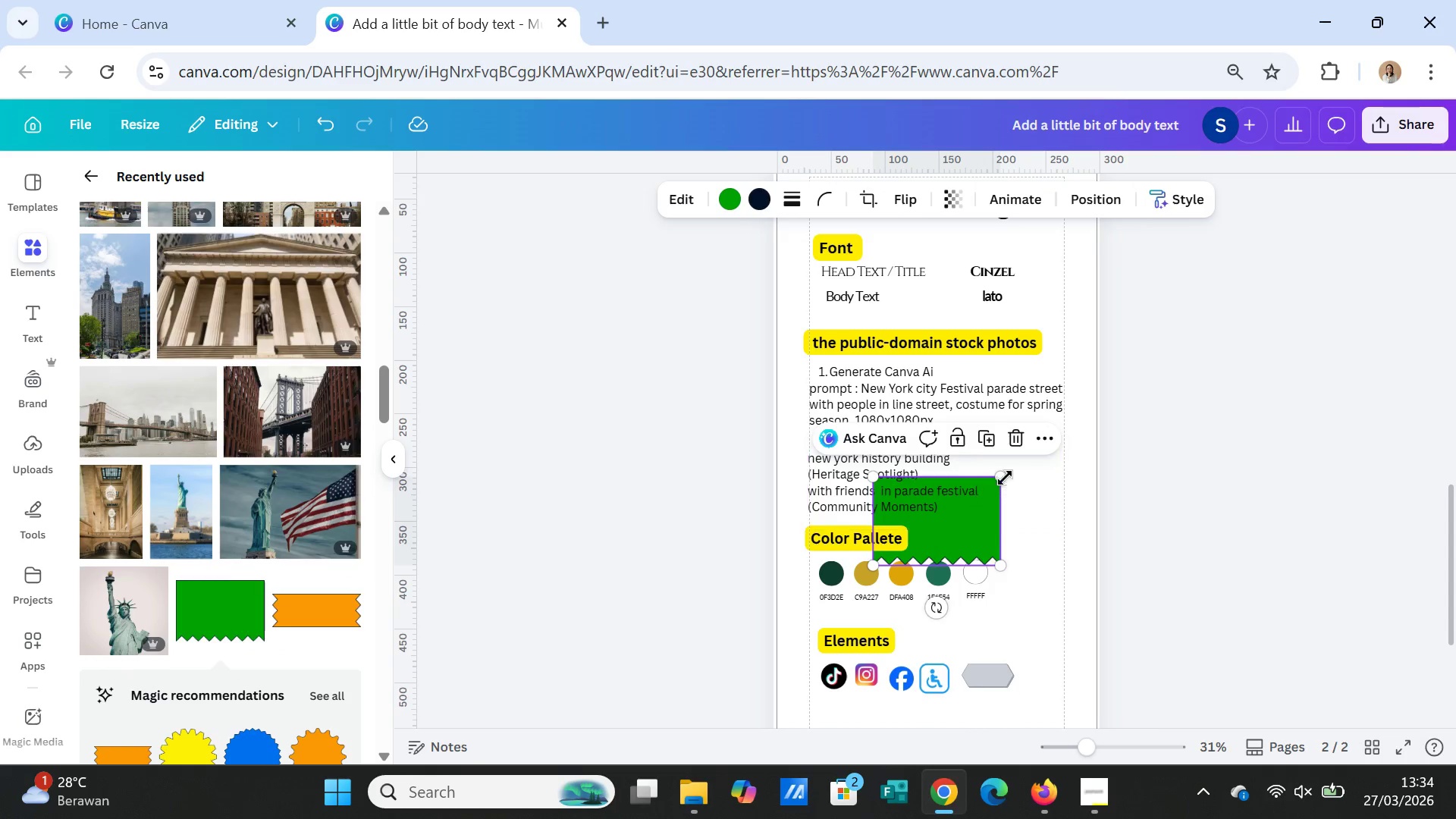 
left_click_drag(start_coordinate=[1005, 478], to_coordinate=[945, 543])
 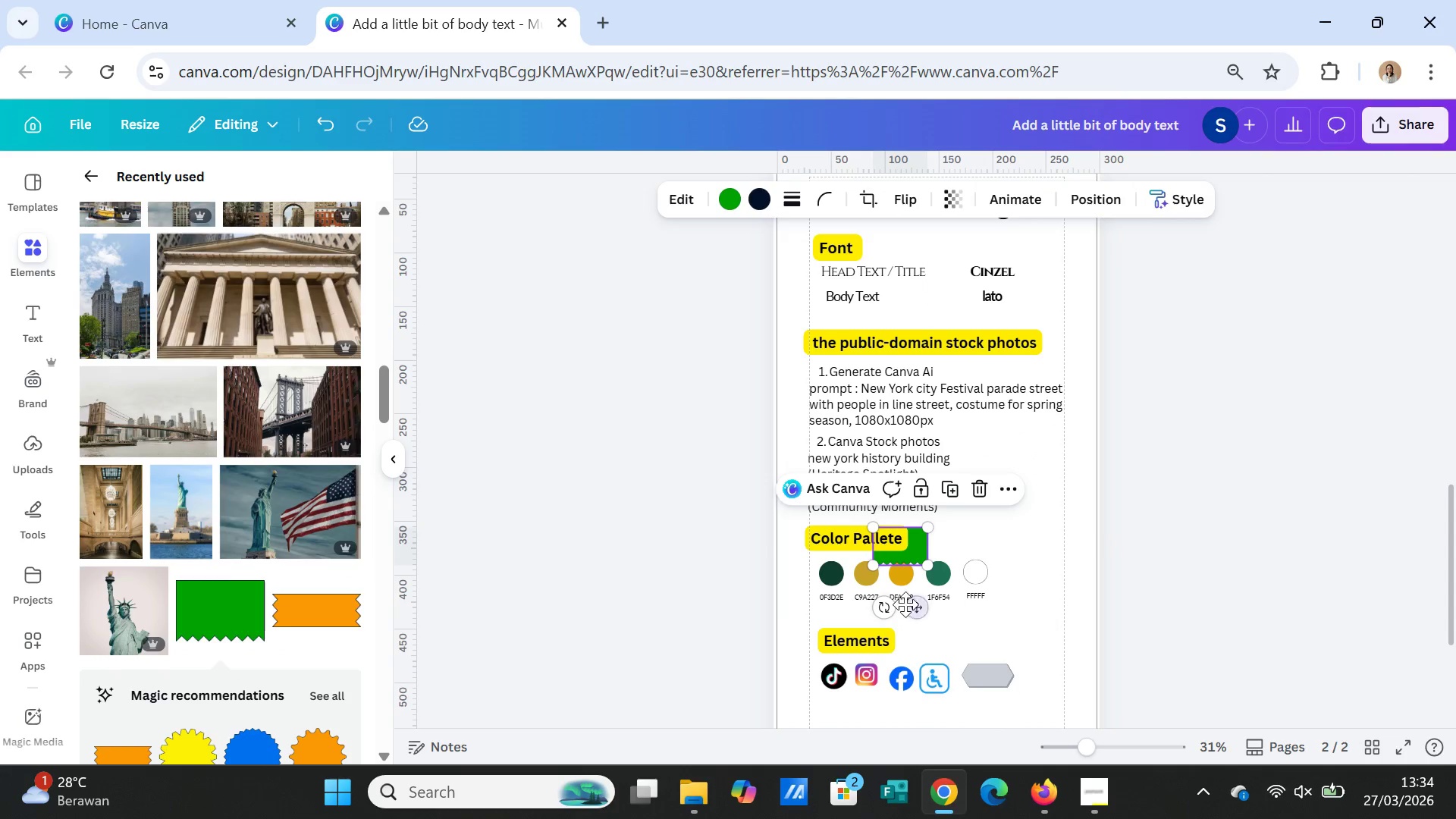 
left_click_drag(start_coordinate=[911, 605], to_coordinate=[849, 775])
 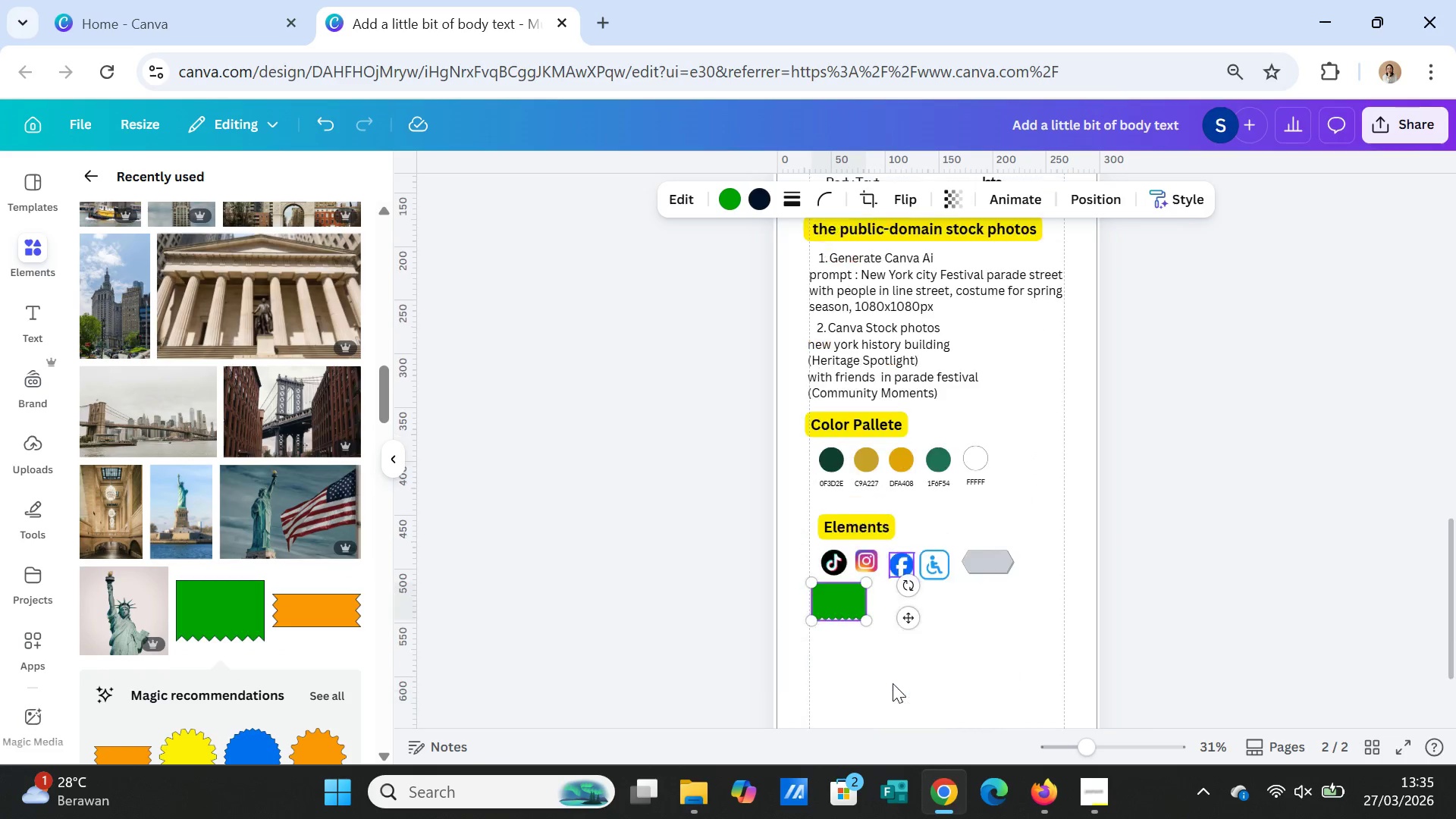 
scroll: coordinate [340, 621], scroll_direction: down, amount: 4.0
 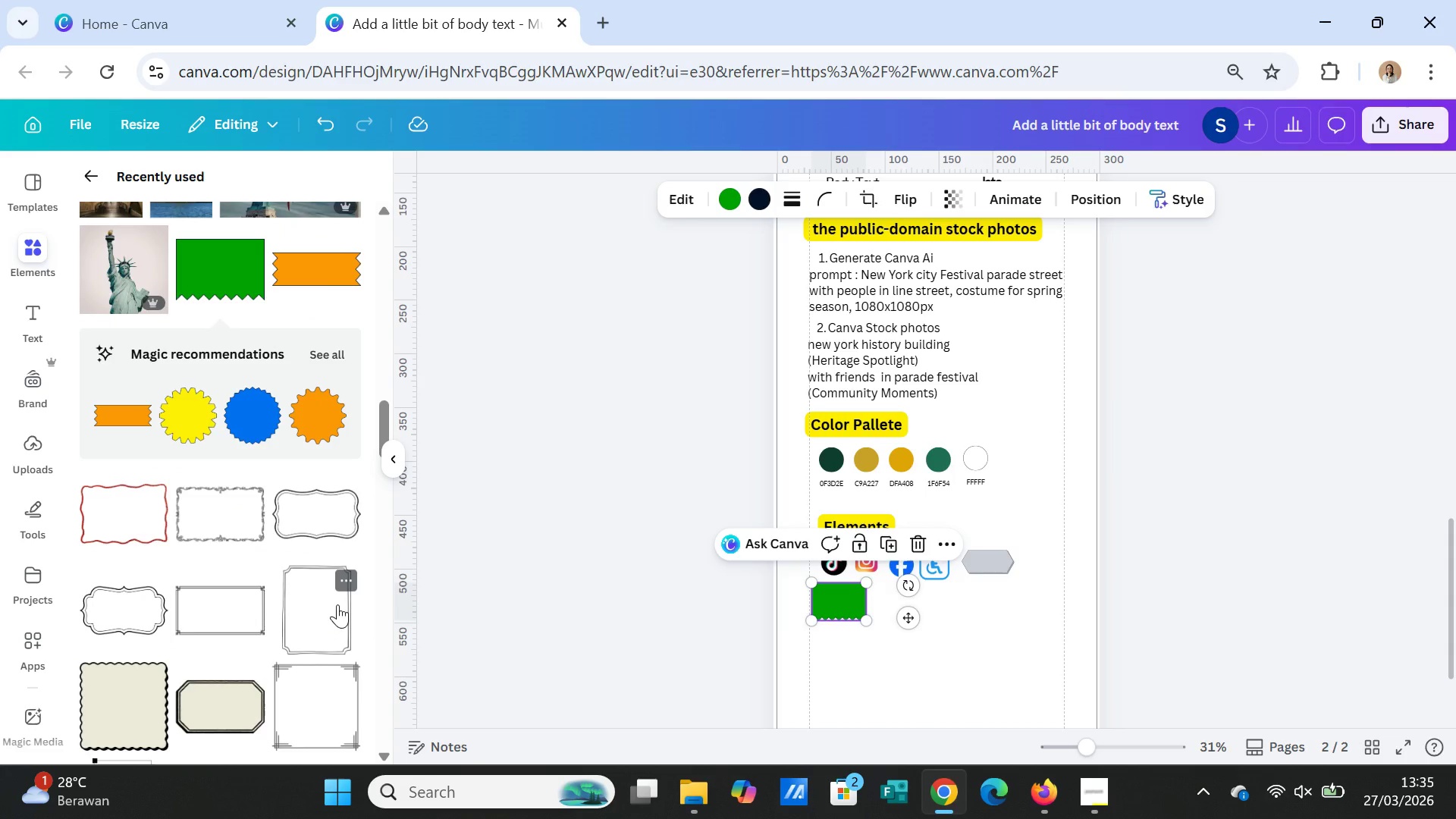 
scroll: coordinate [799, 533], scroll_direction: up, amount: 5.0
 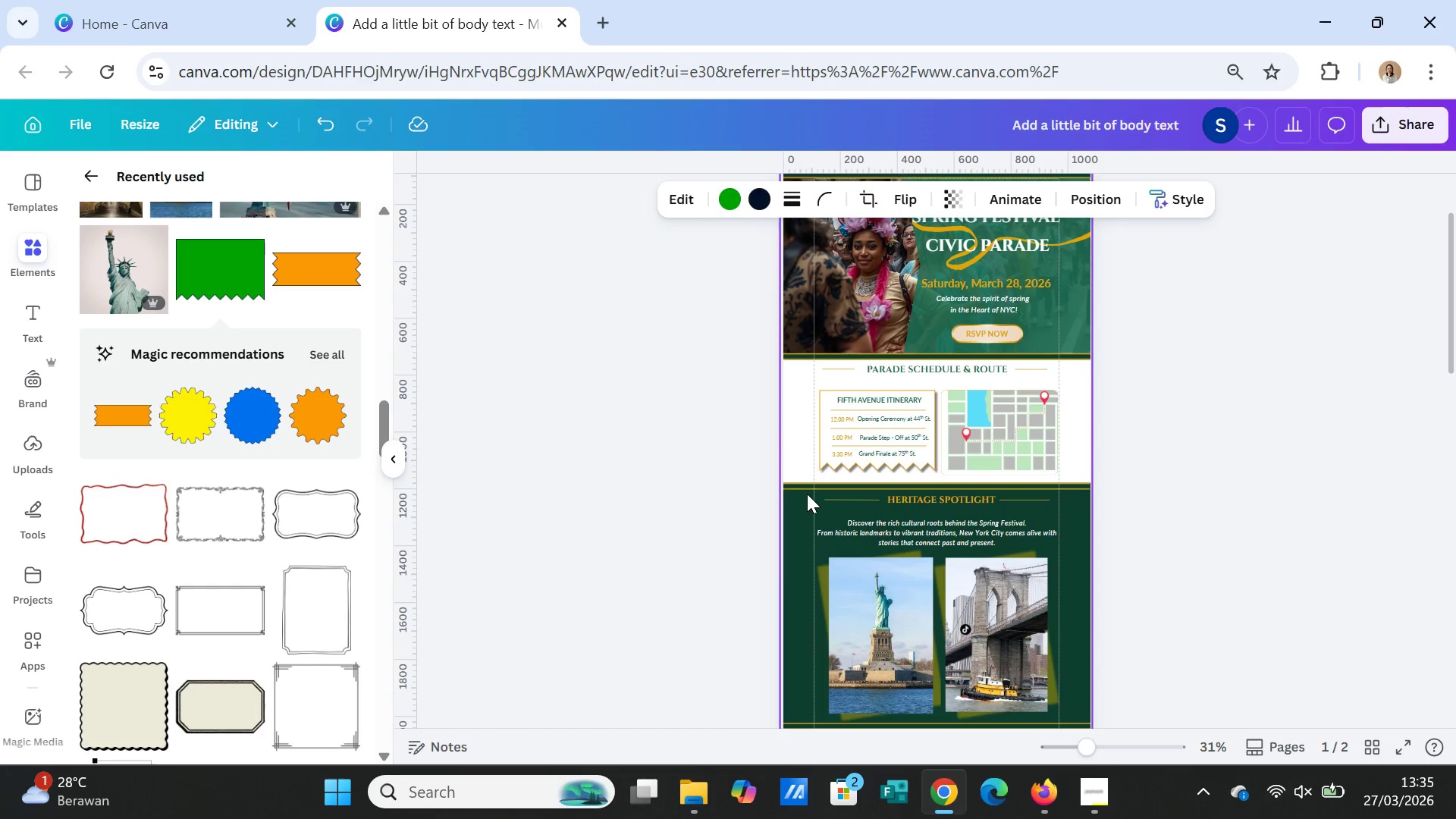 
scroll: coordinate [289, 602], scroll_direction: down, amount: 2.0
 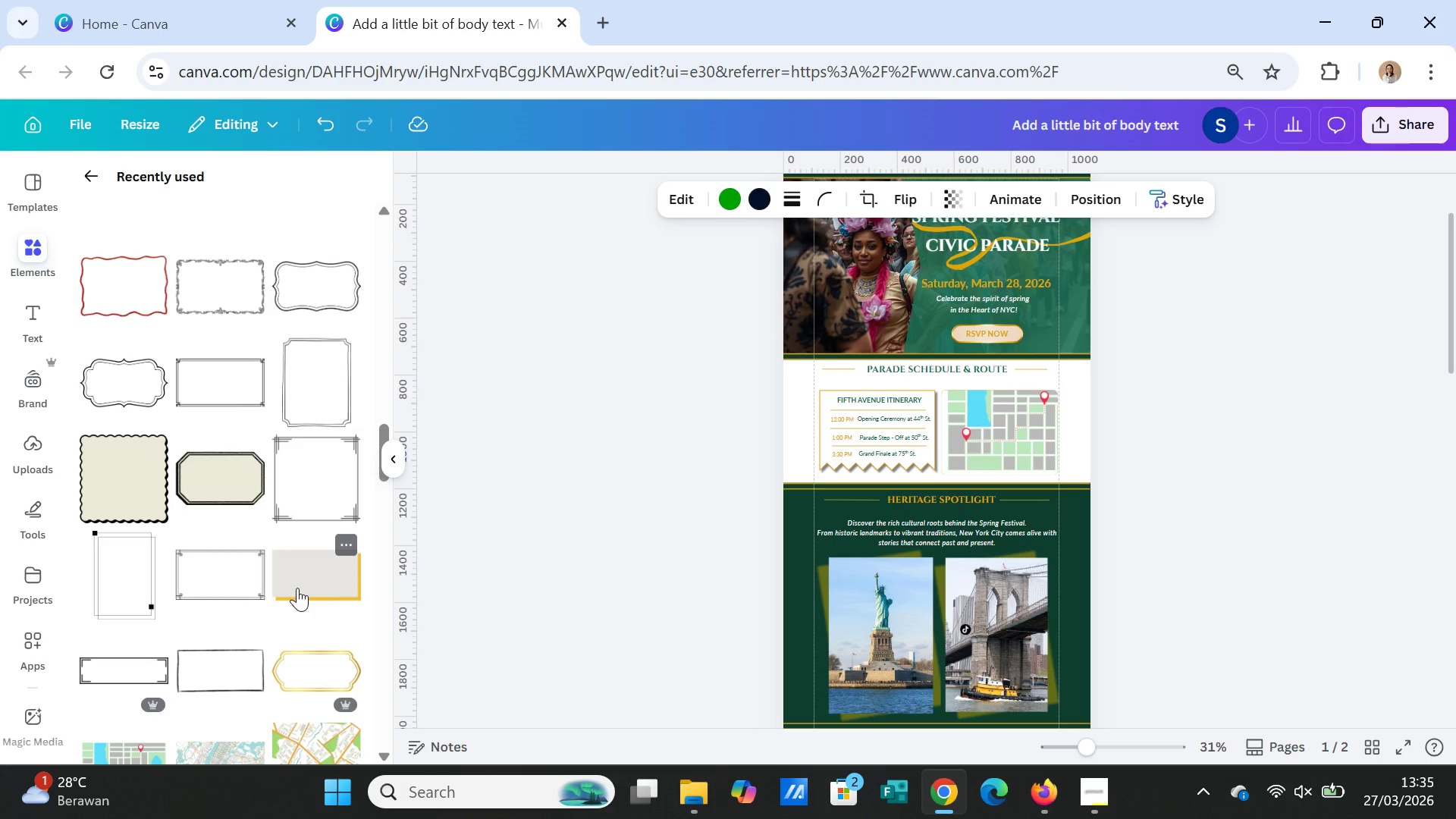 
wait(5.49)
 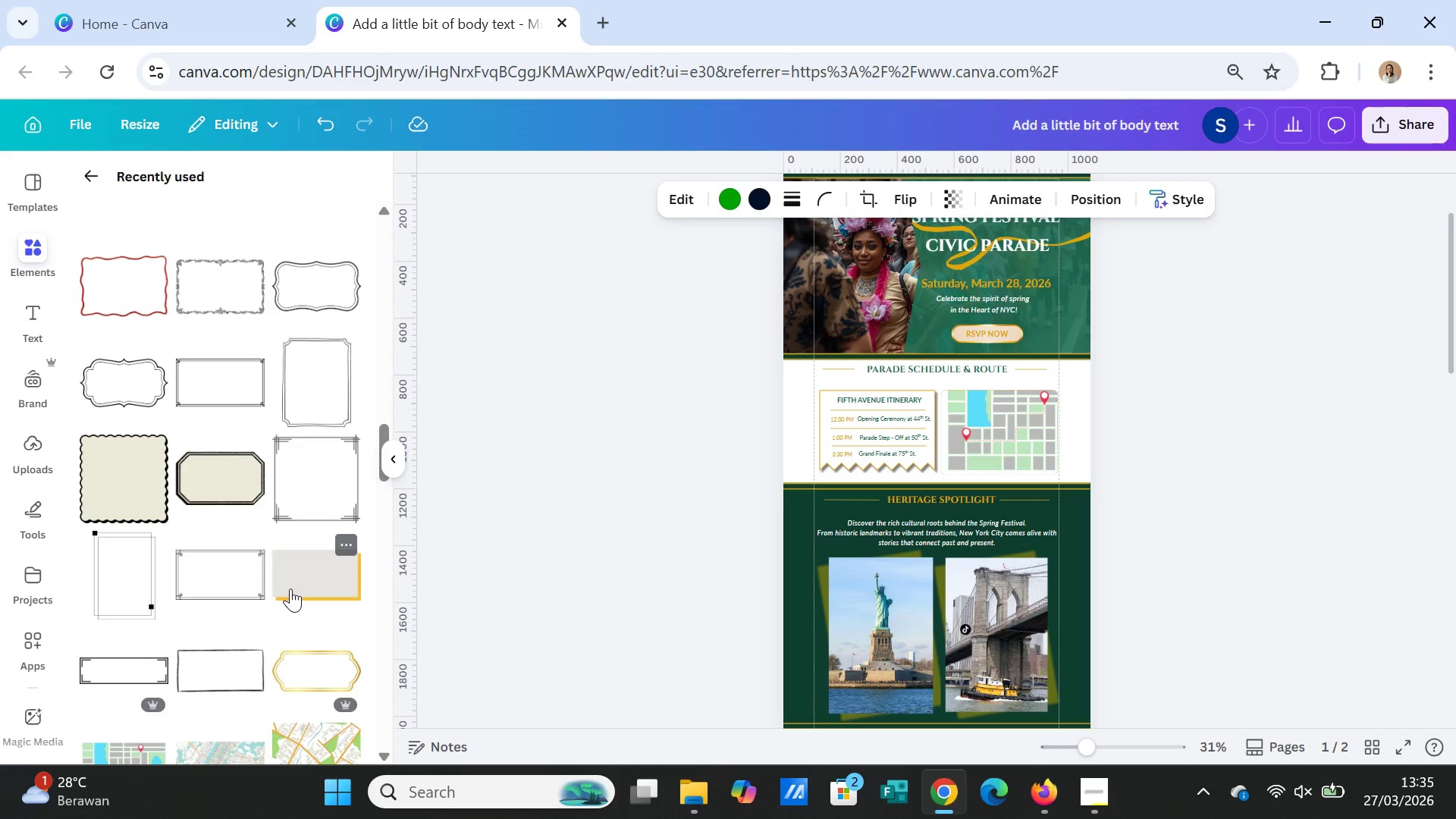 
scroll: coordinate [299, 588], scroll_direction: down, amount: 3.0
 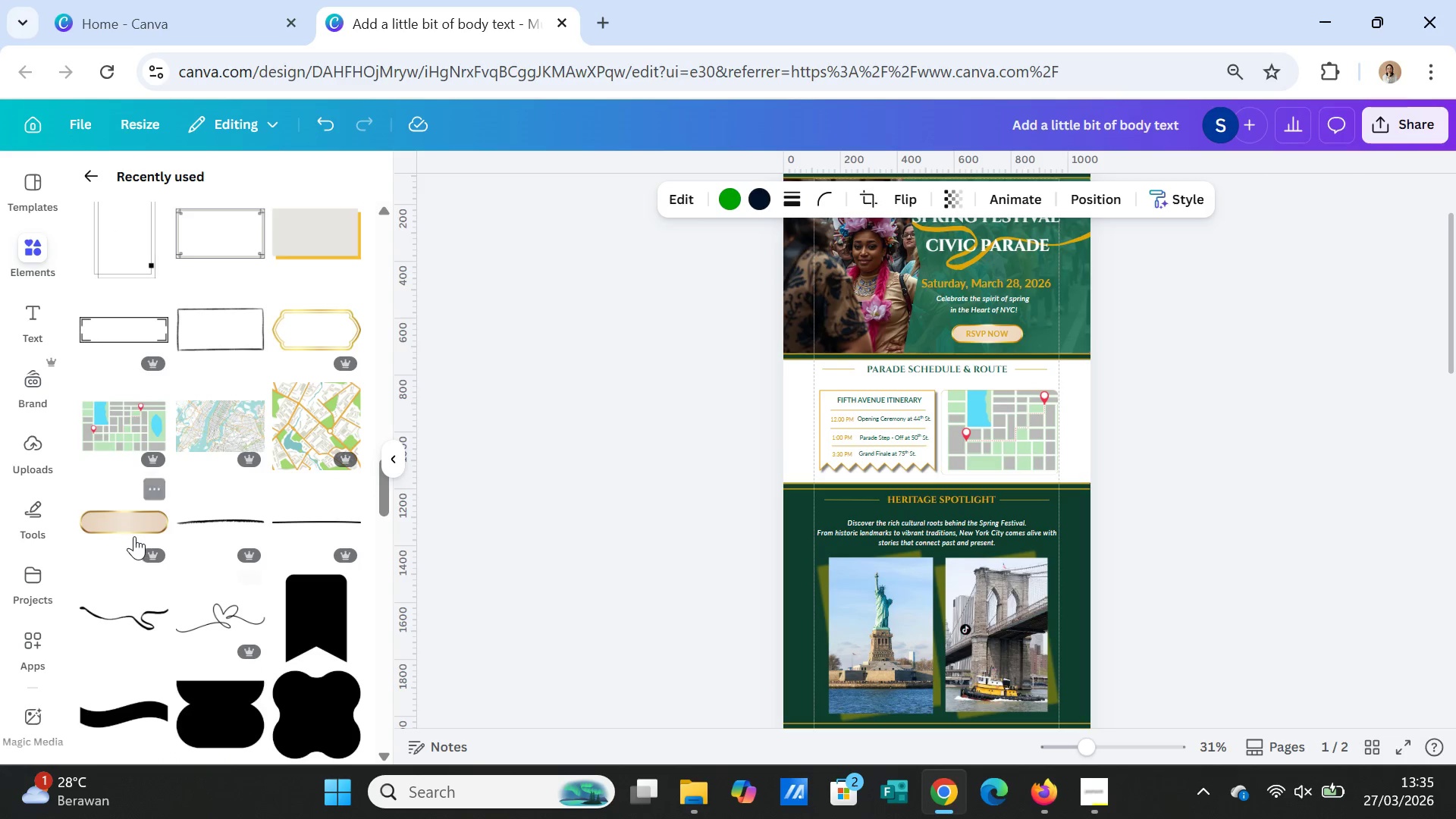 
left_click([131, 532])
 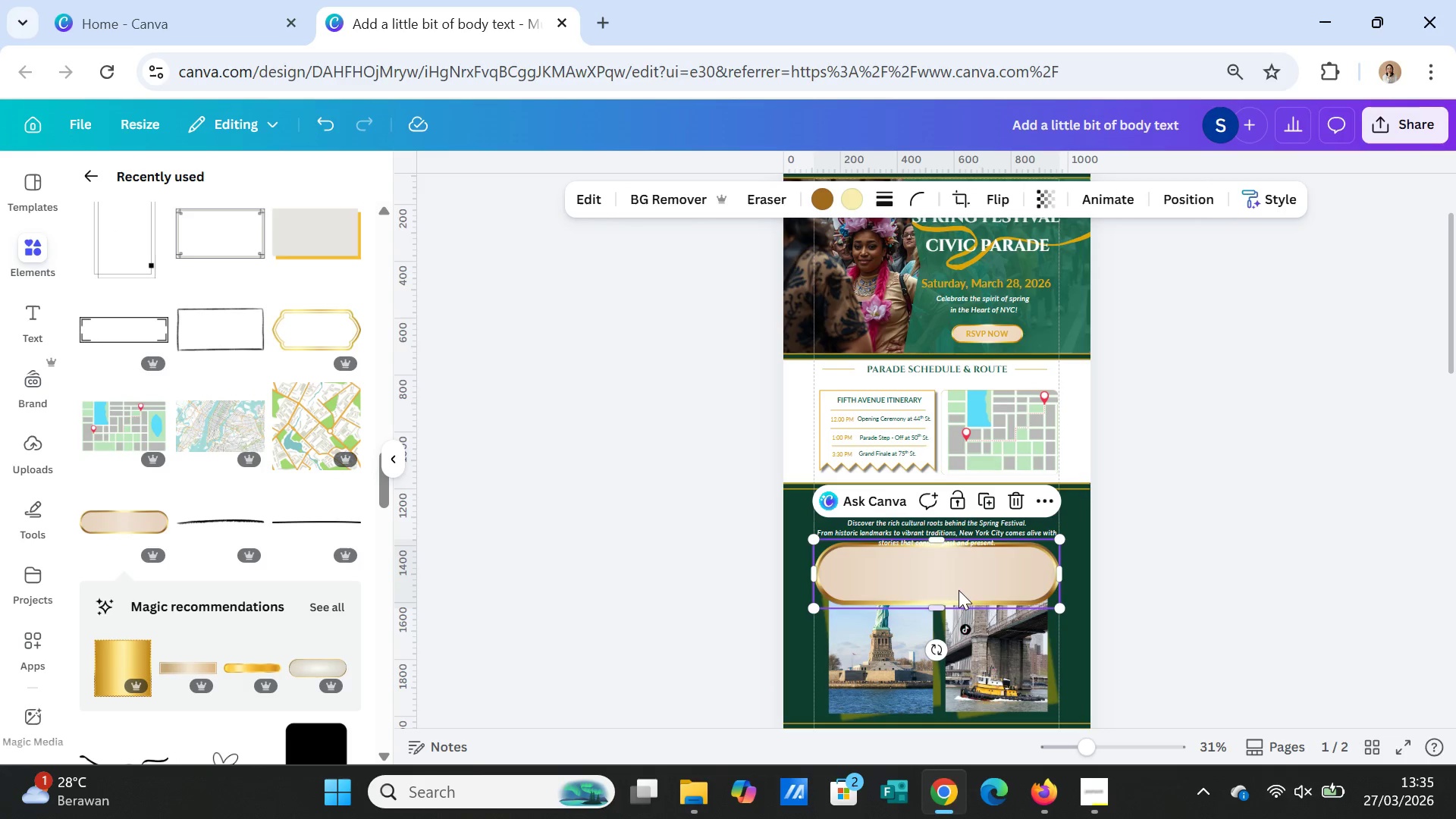 
left_click_drag(start_coordinate=[964, 585], to_coordinate=[969, 653])